 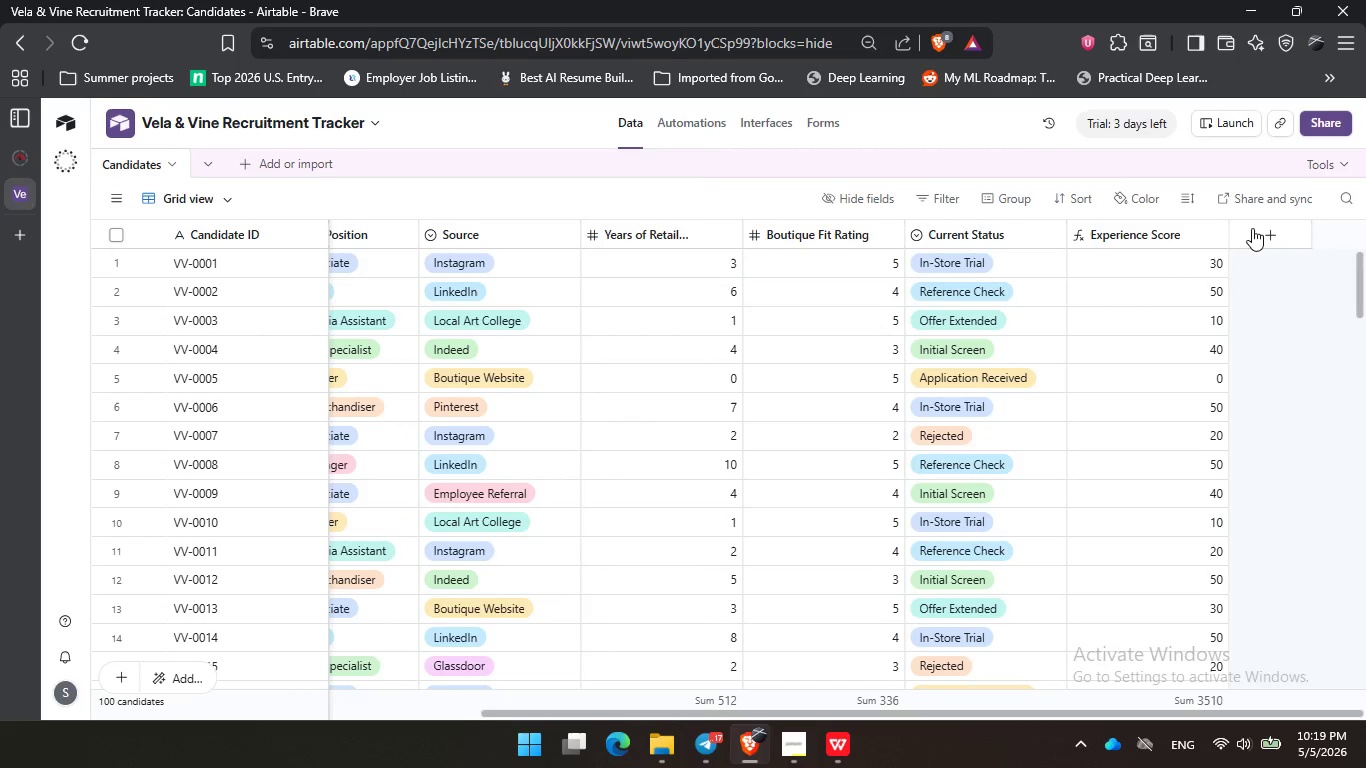 
double_click([1242, 231])
 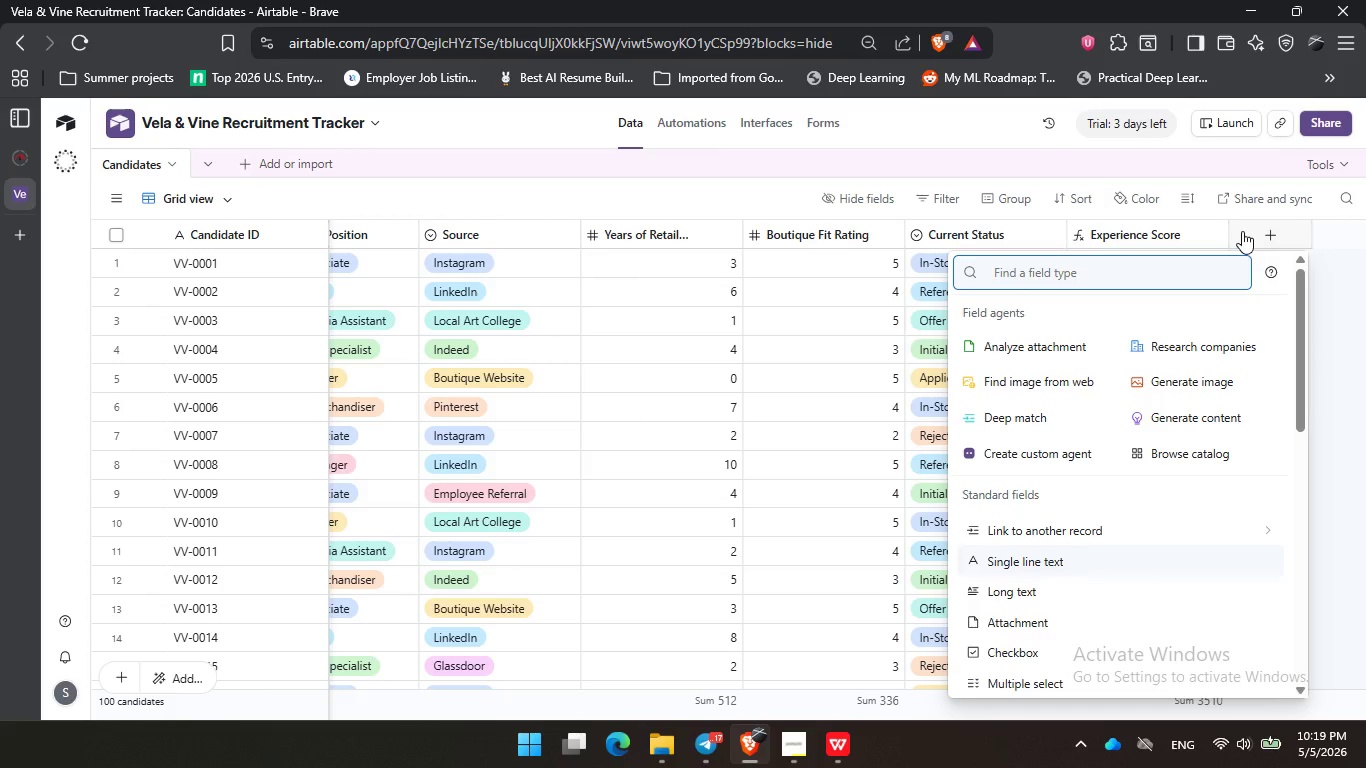 
type(for)
 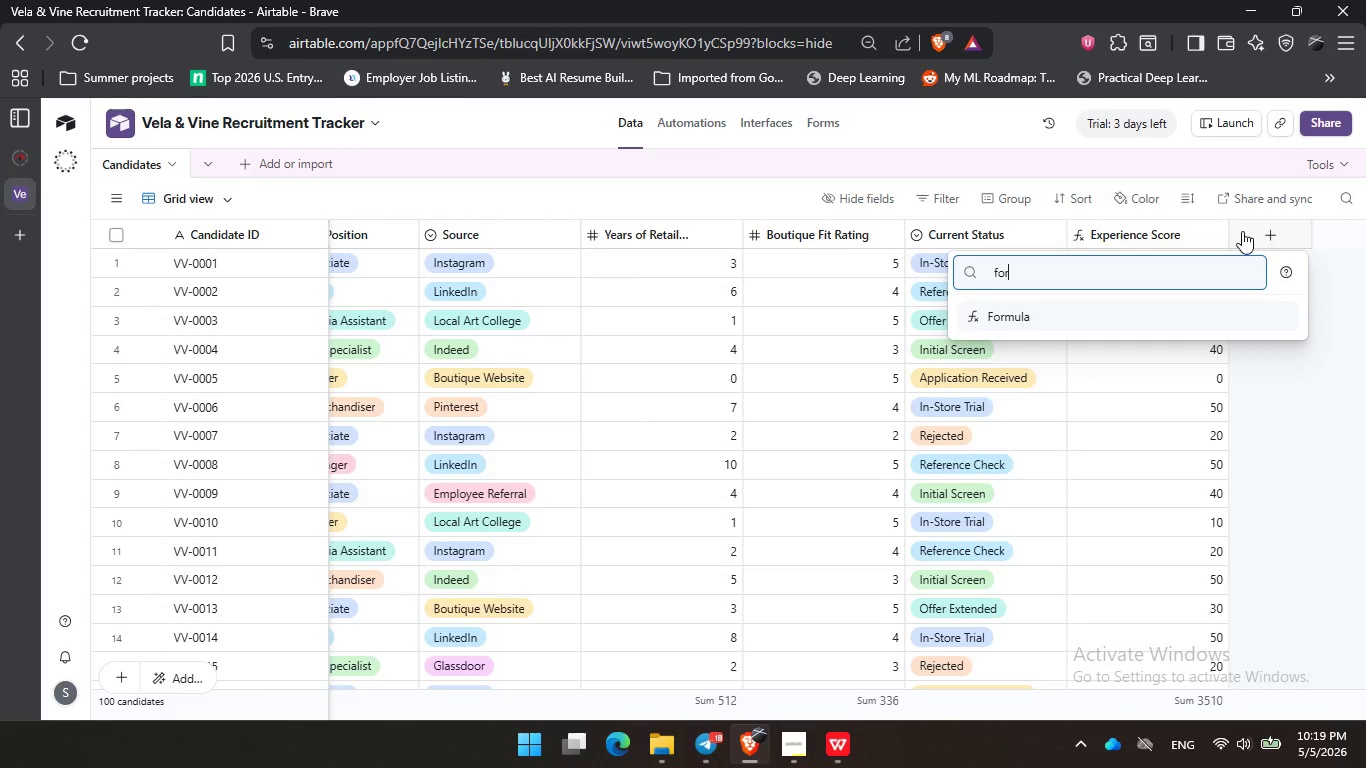 
key(Enter)
 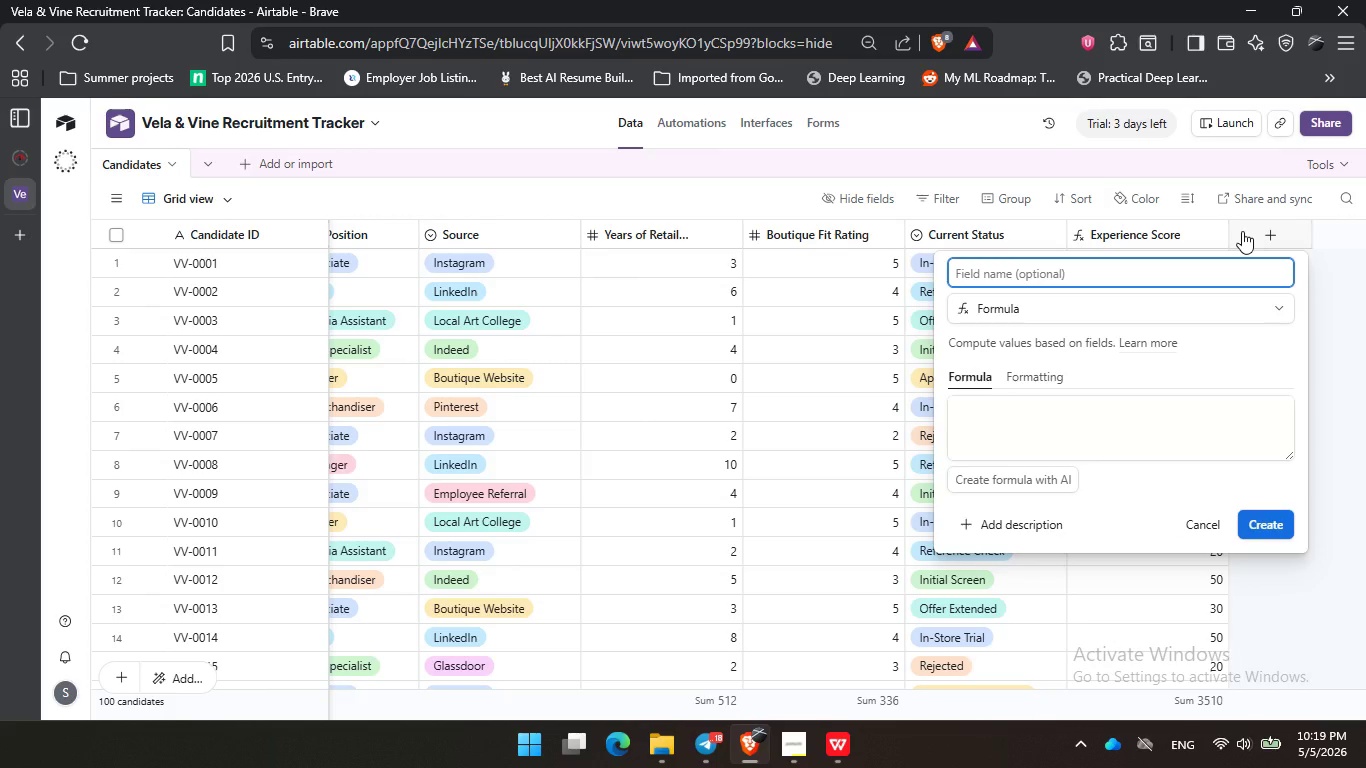 
type(Interview Flag)
 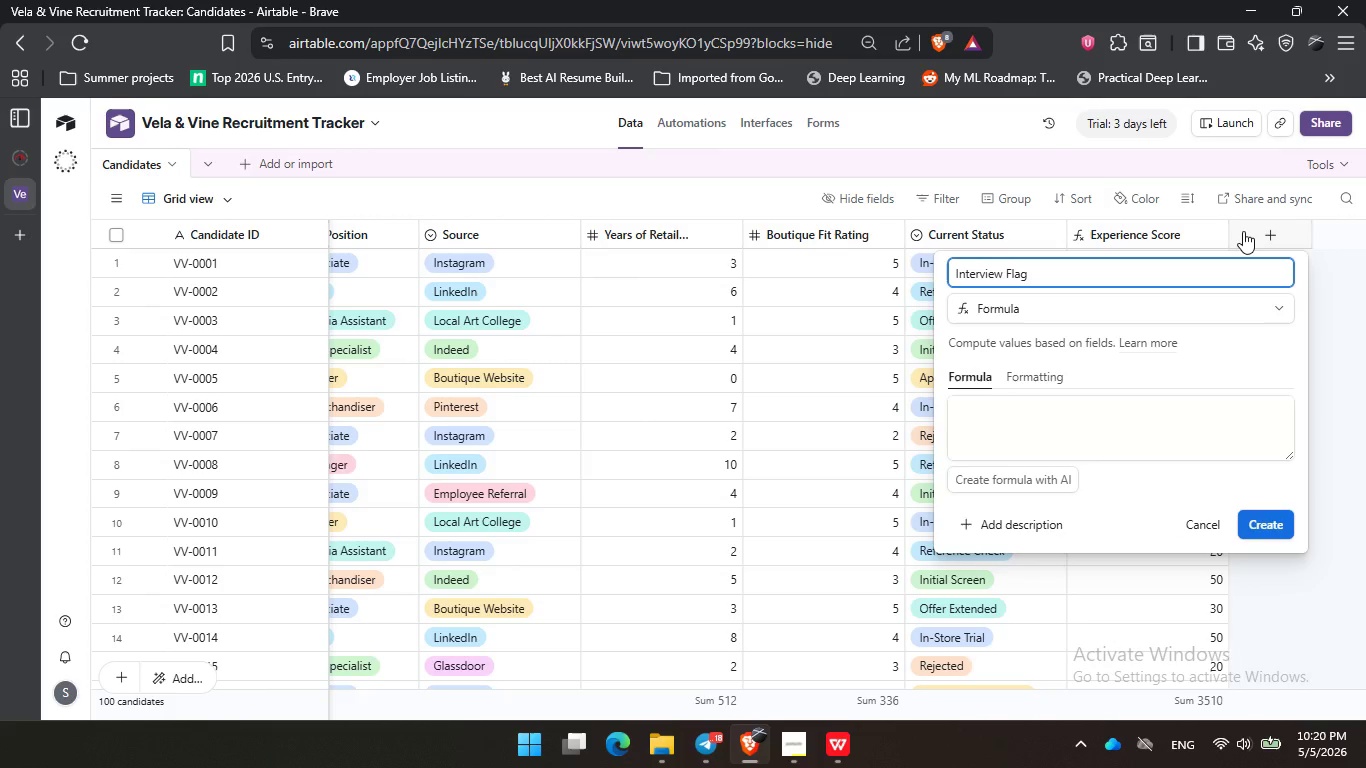 
left_click([1082, 423])
 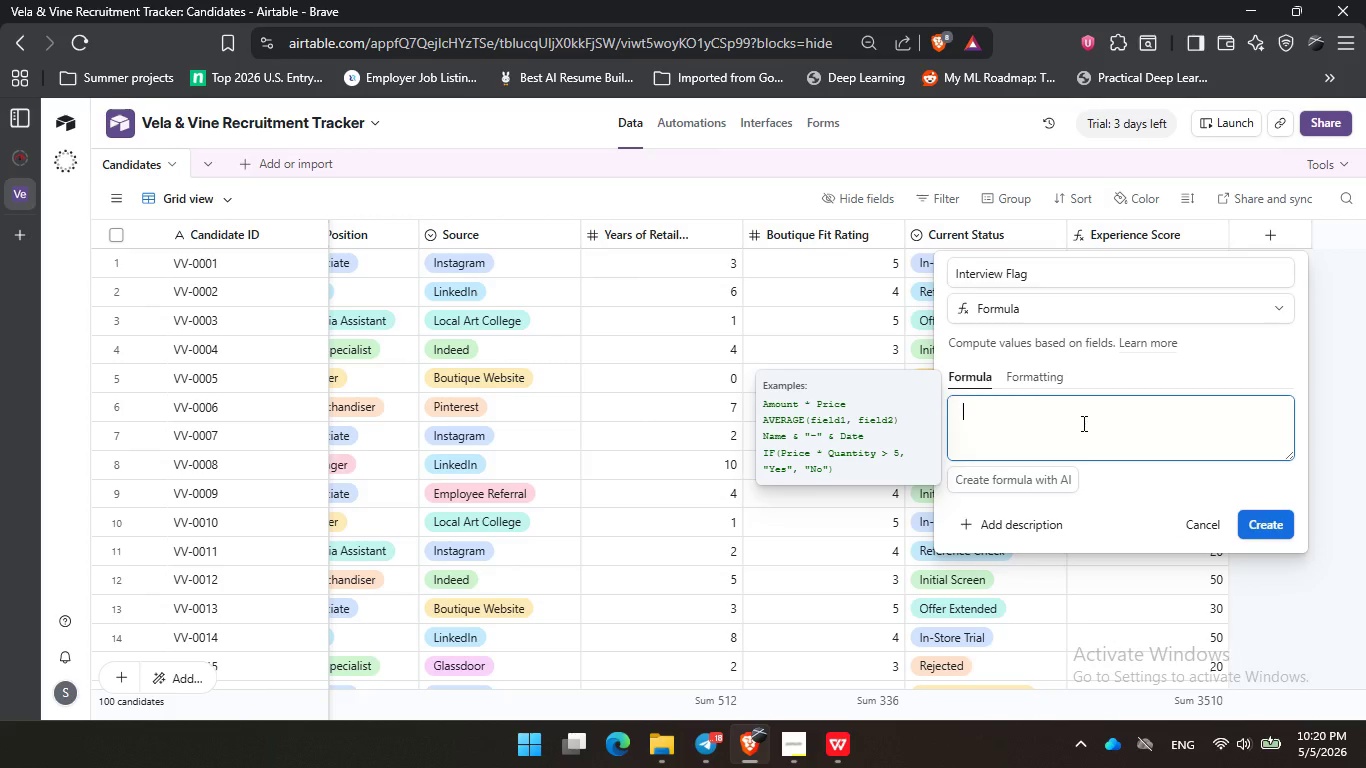 
type(if)
 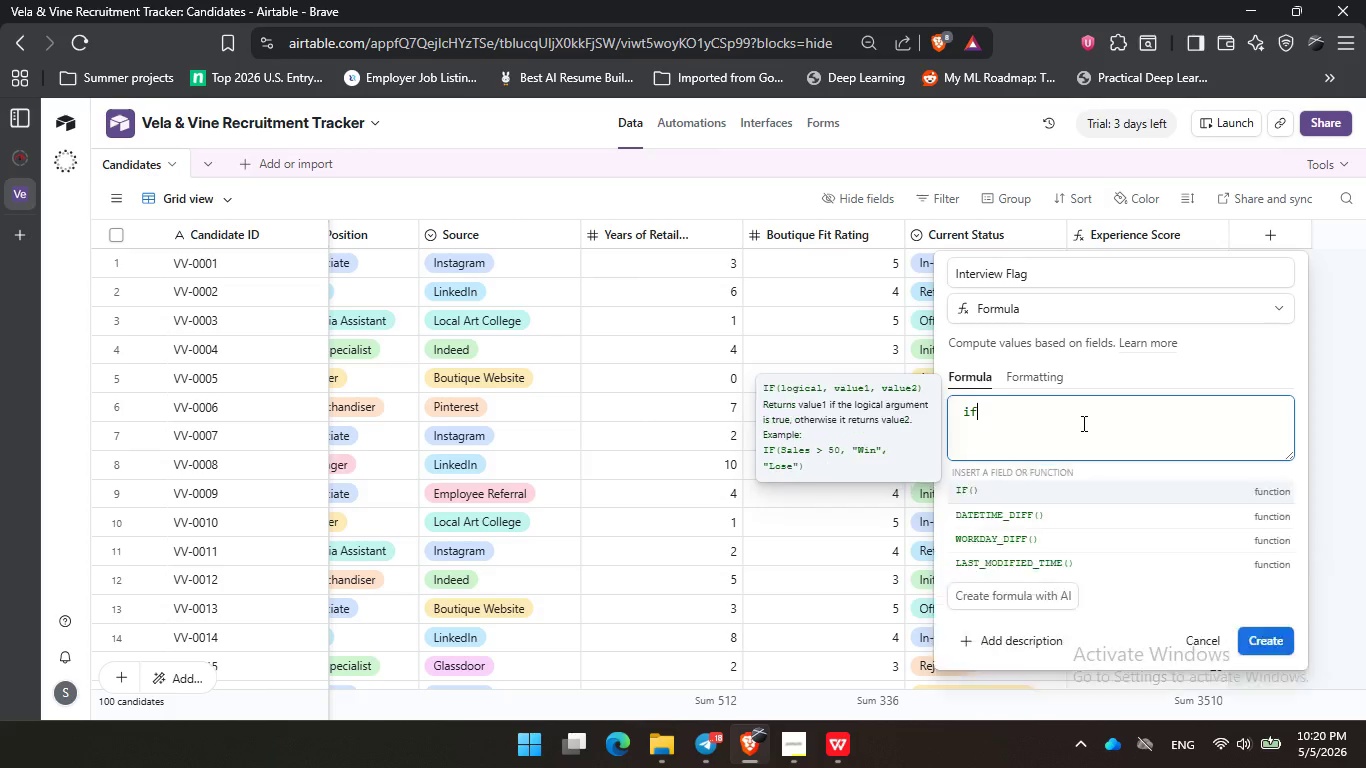 
key(Enter)
 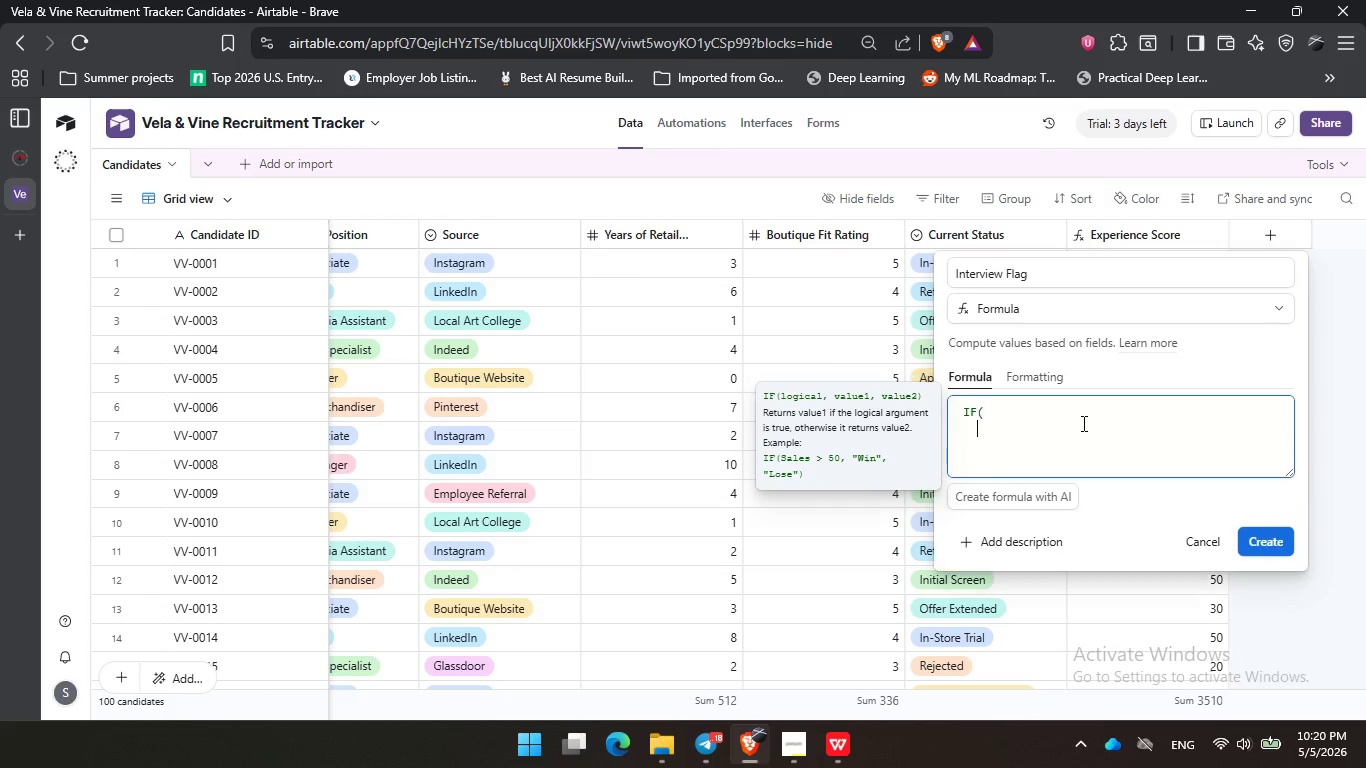 
key(Enter)
 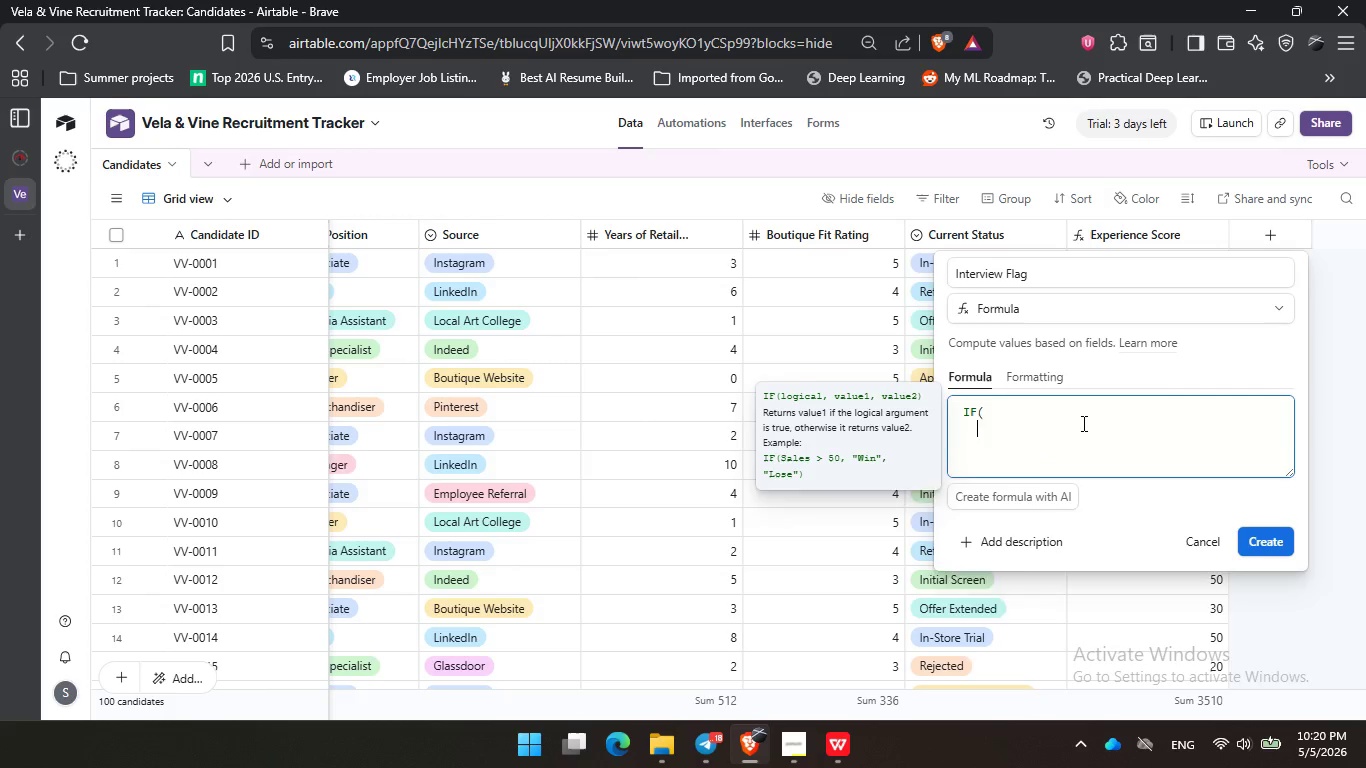 
type(or)
 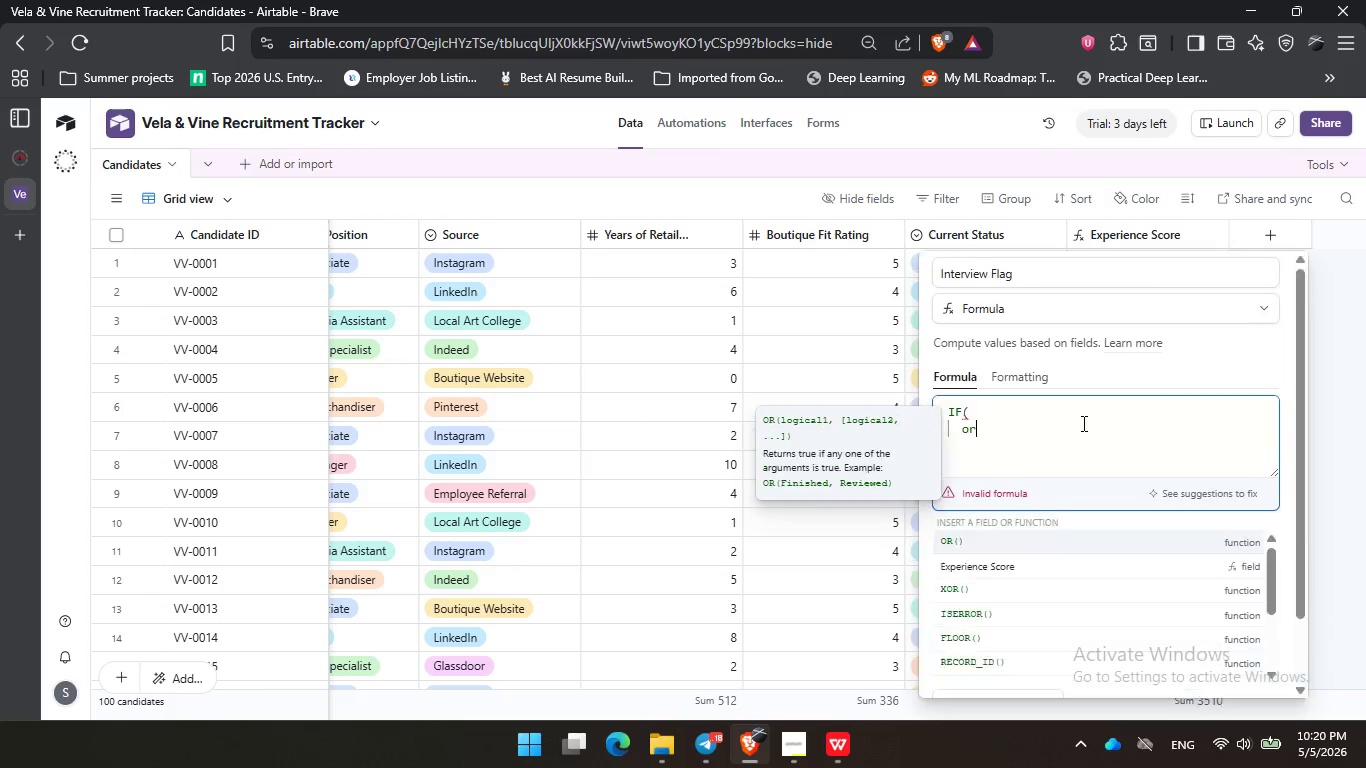 
key(Enter)
 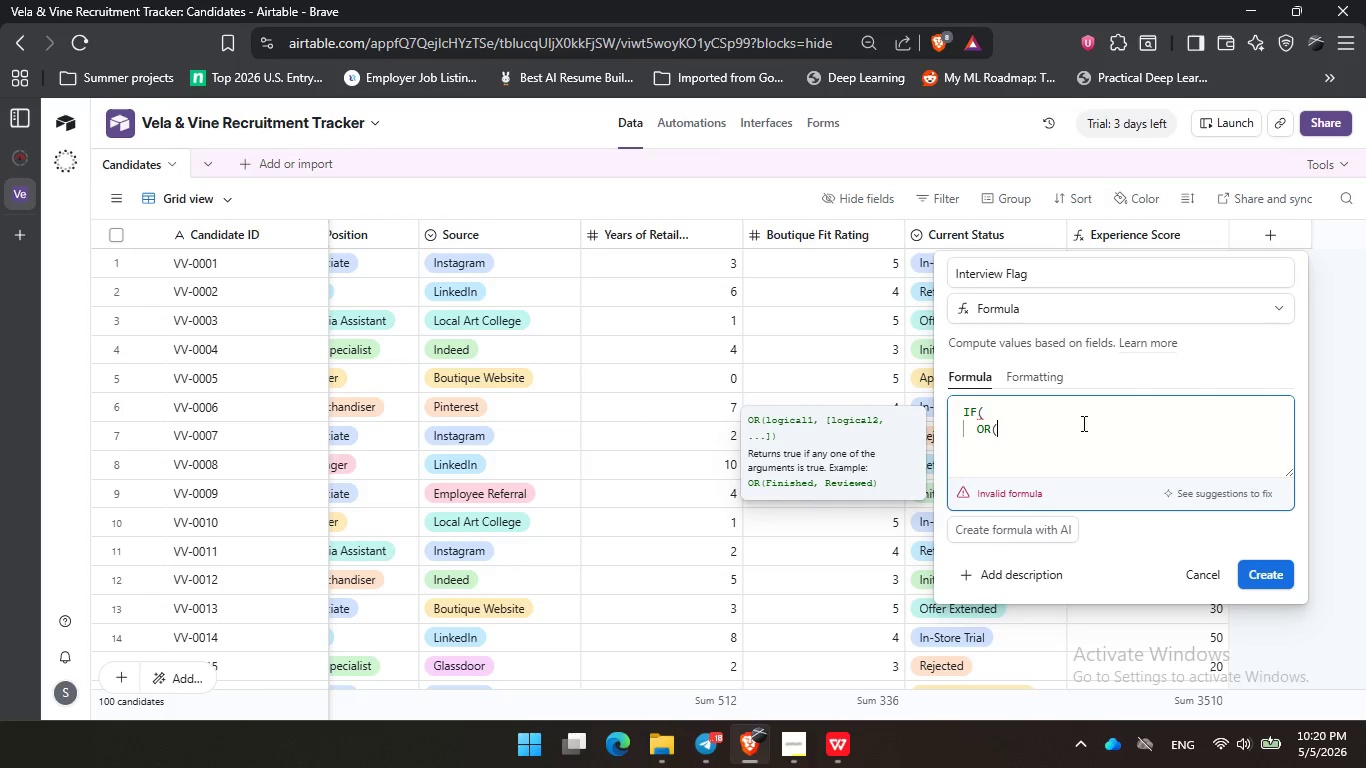 
key(Enter)
 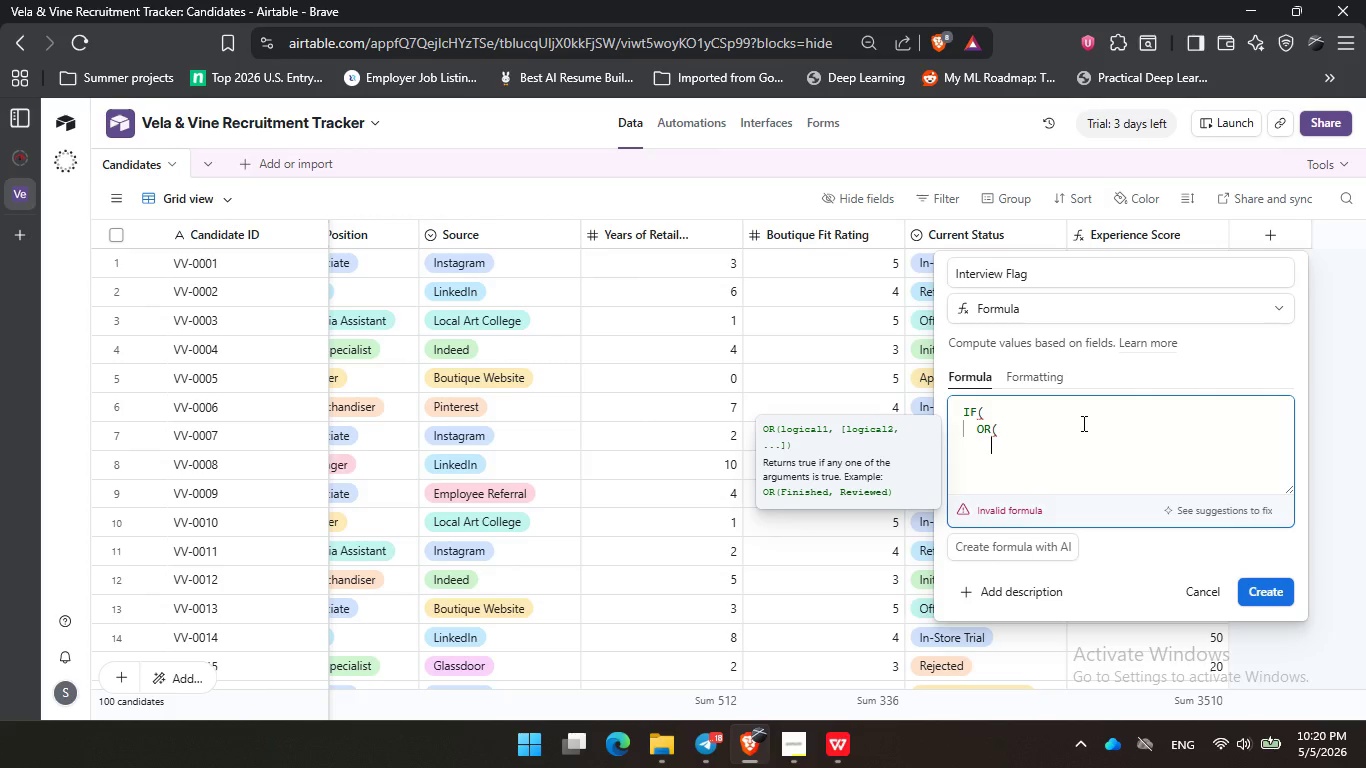 
type(cur)
 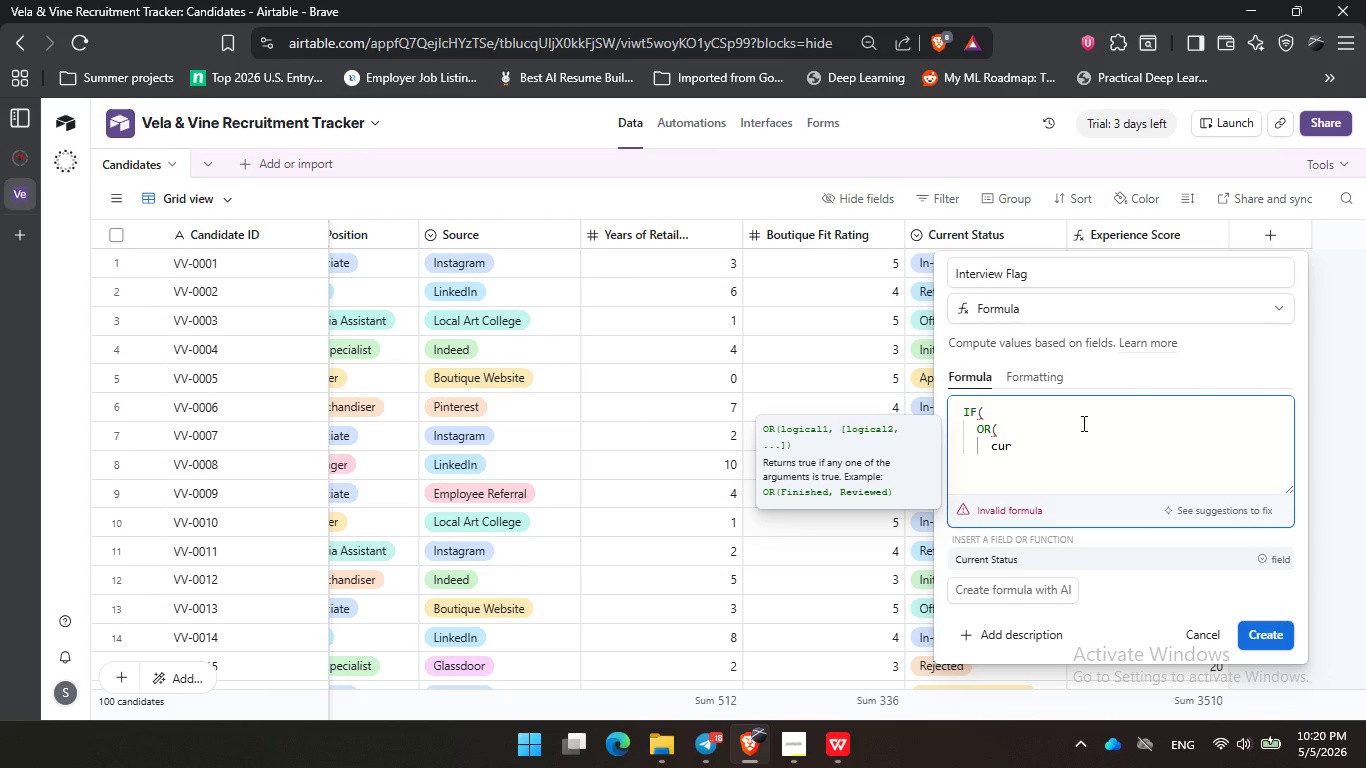 
key(Enter)
 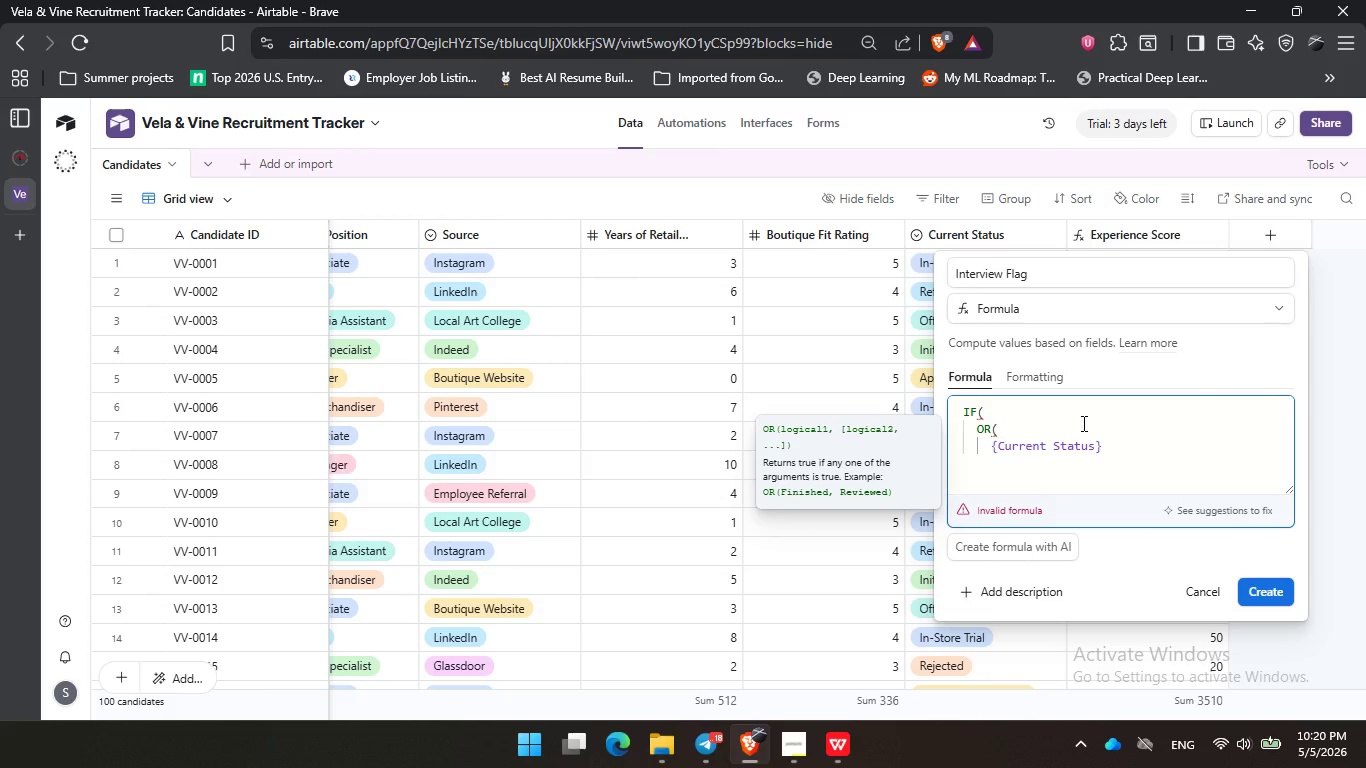 
type( = "In-Store Trial0)
key(Backspace)
 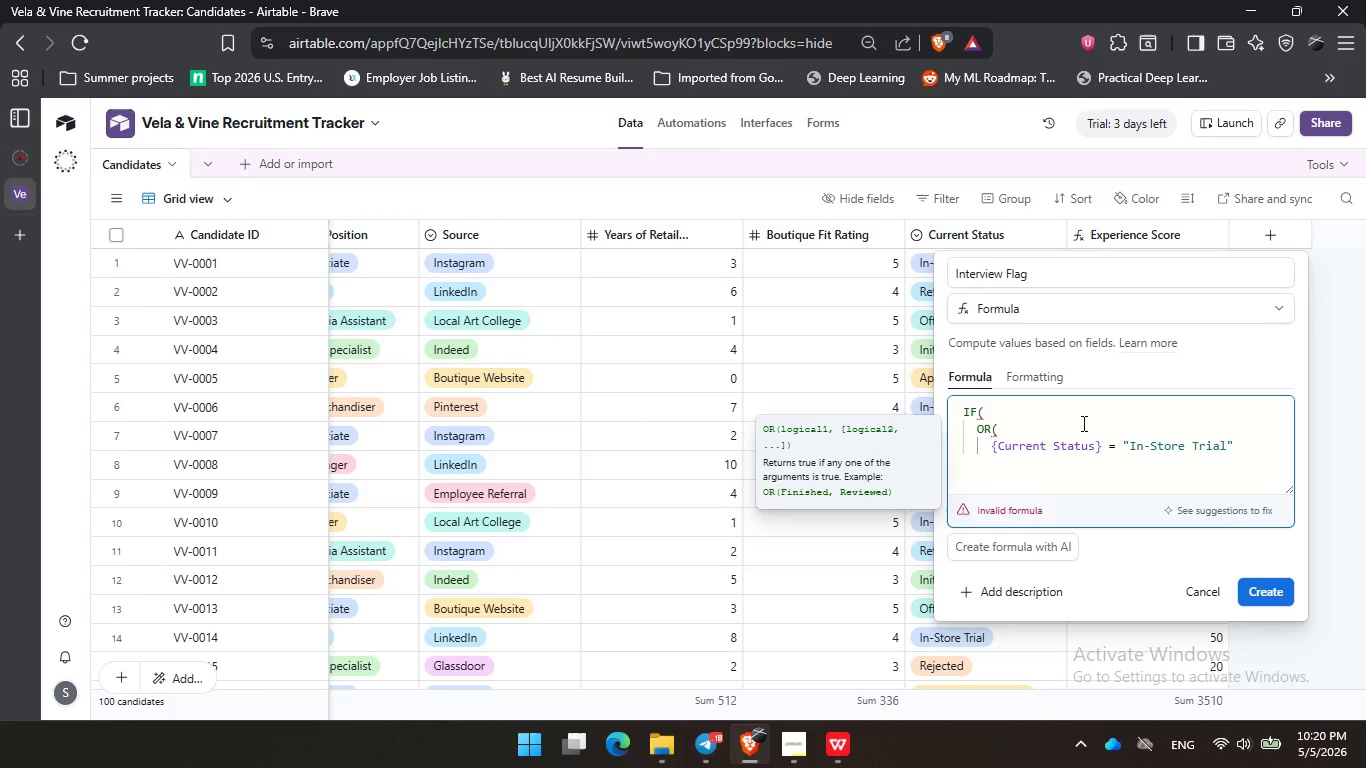 
left_click_drag(start_coordinate=[1231, 444], to_coordinate=[993, 439])
 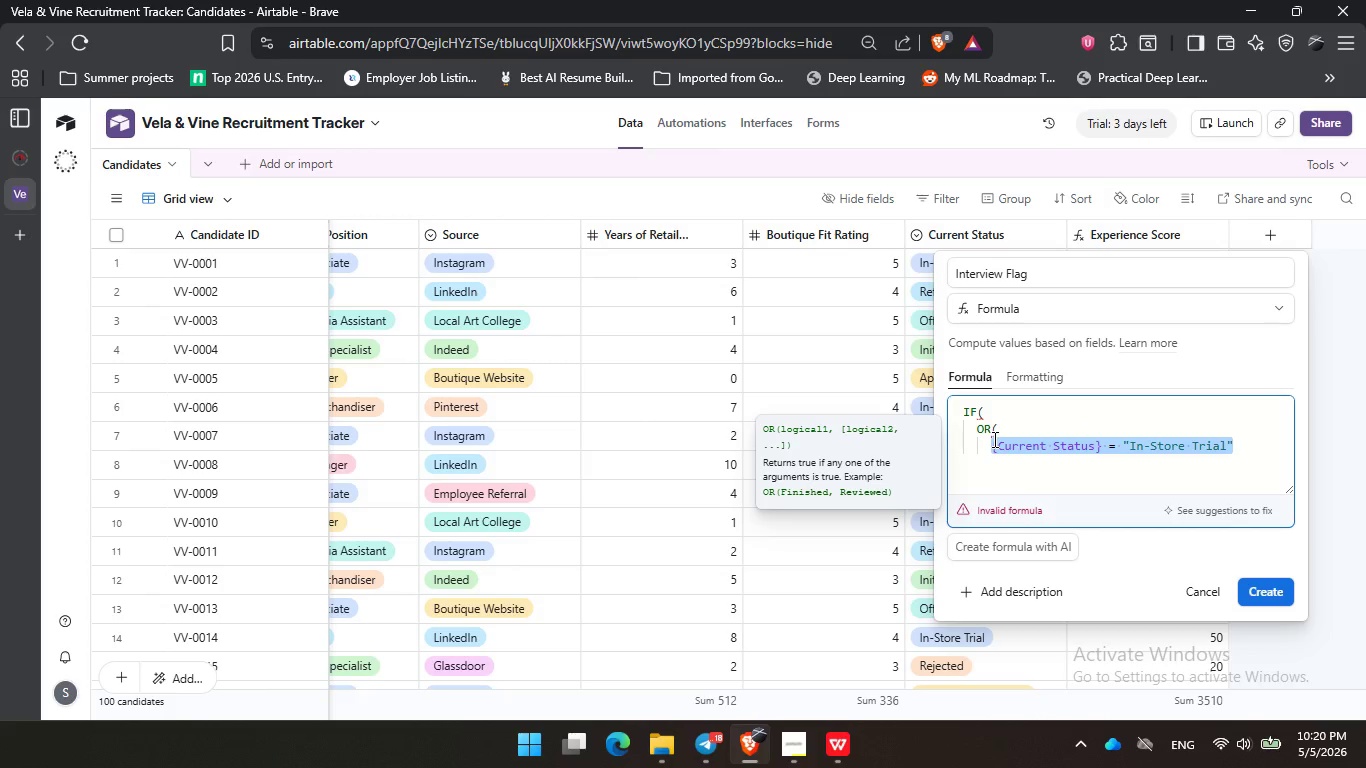 
key(Control+C)
 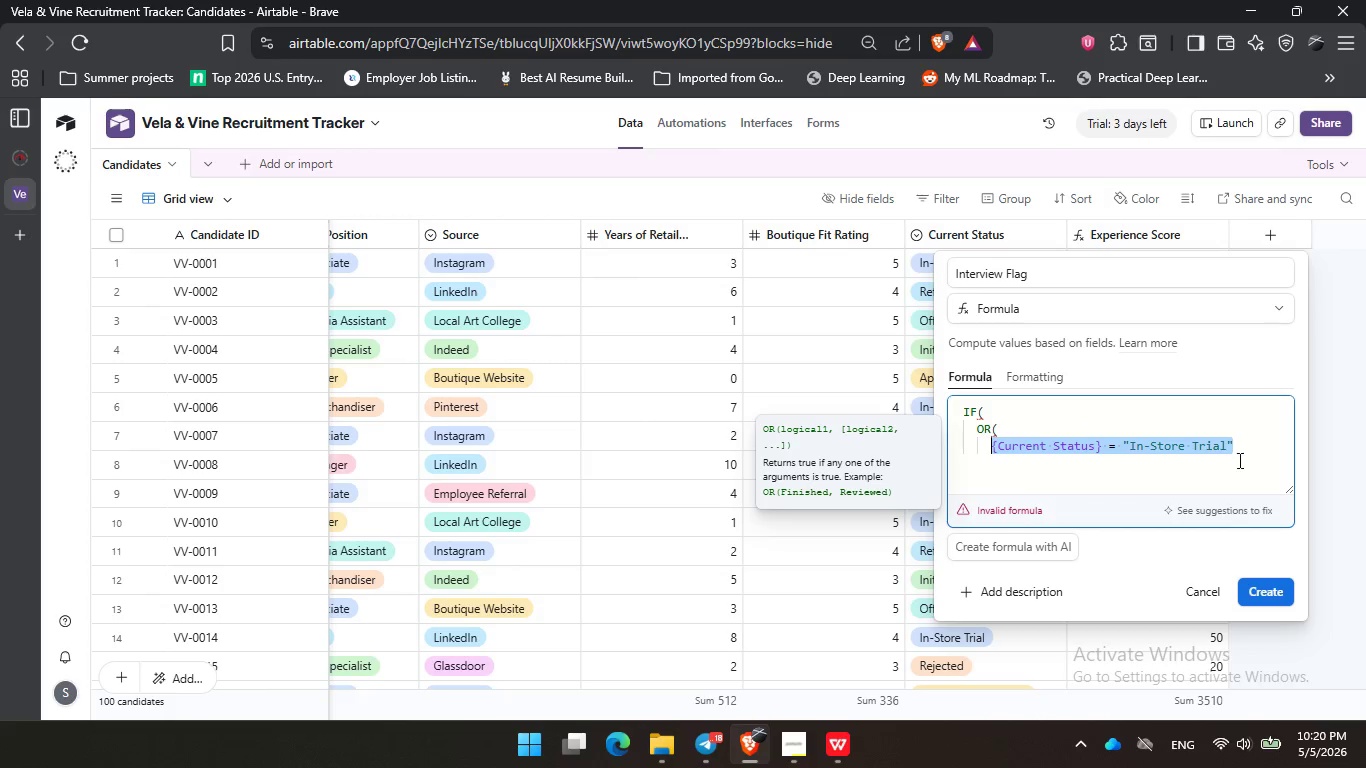 
left_click([1259, 447])
 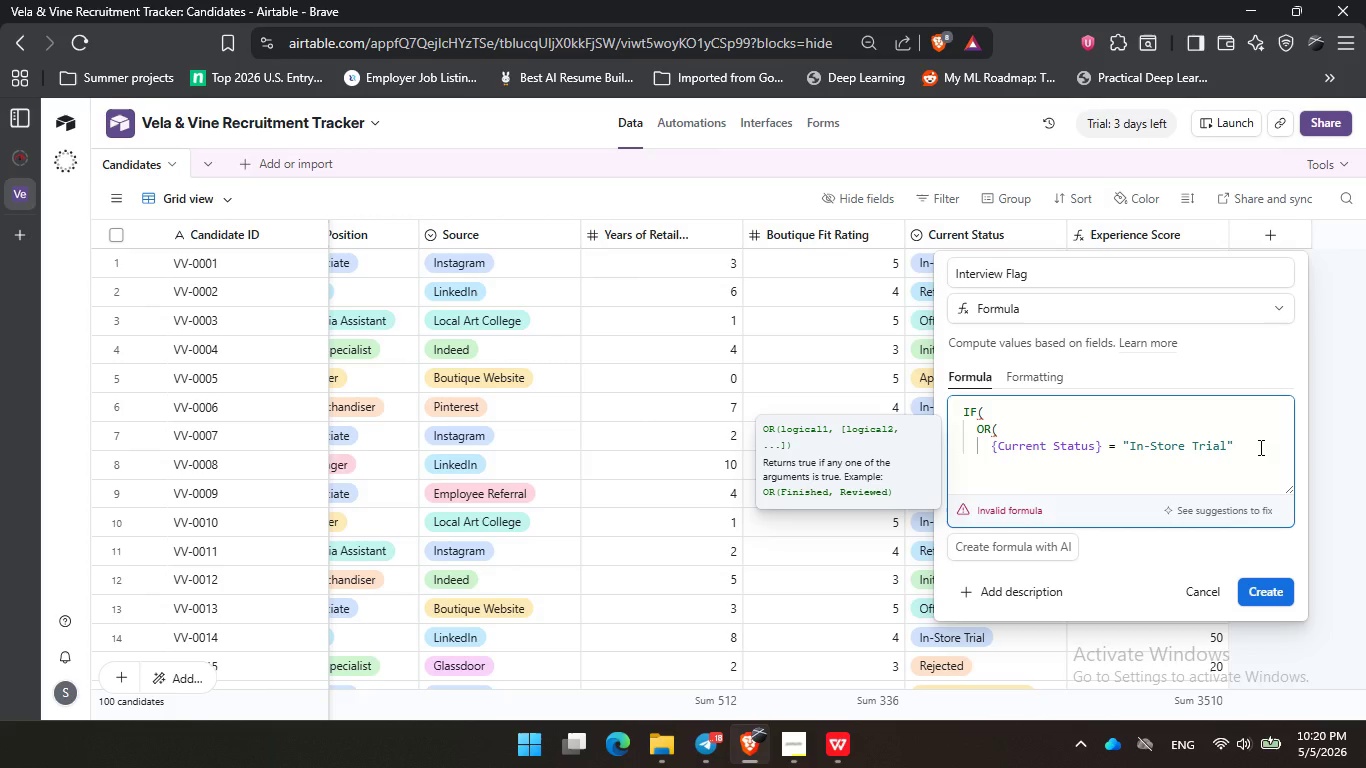 
key(Comma)
 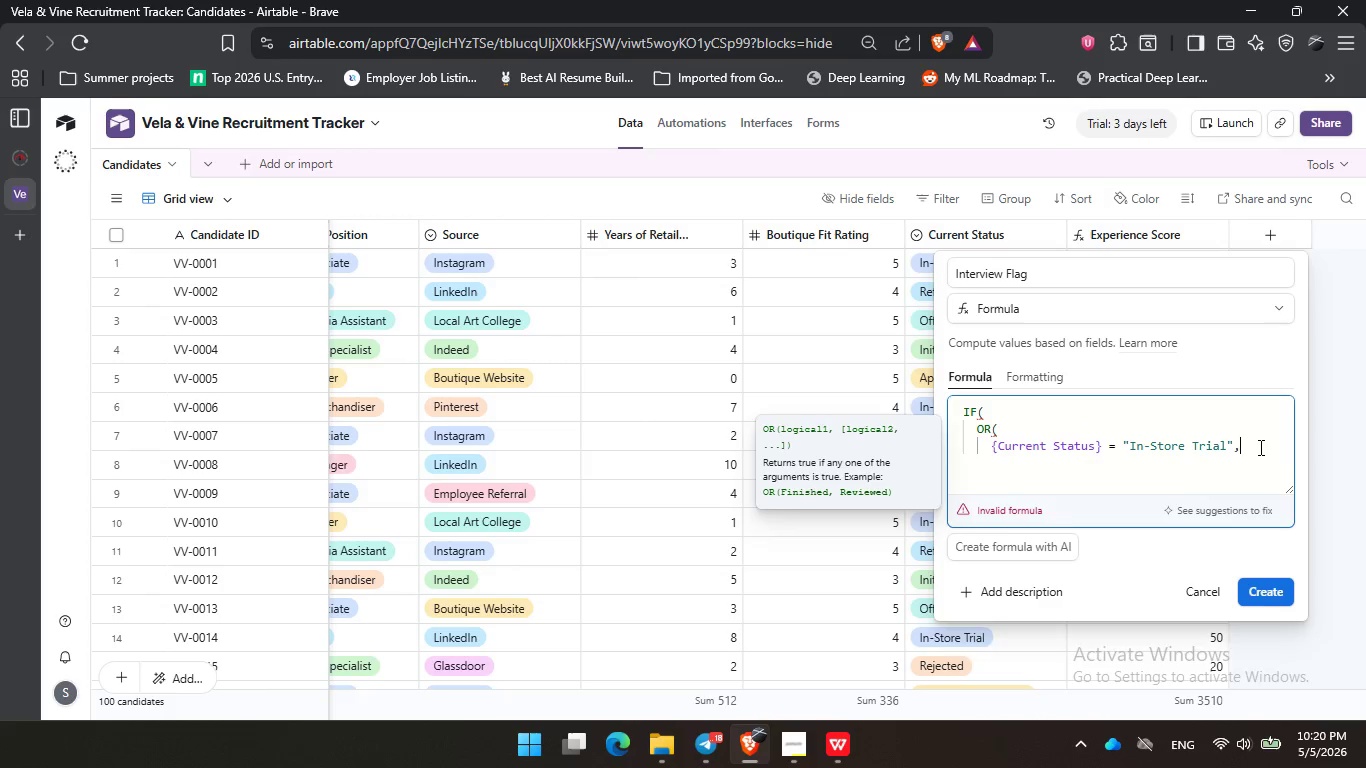 
key(Enter)
 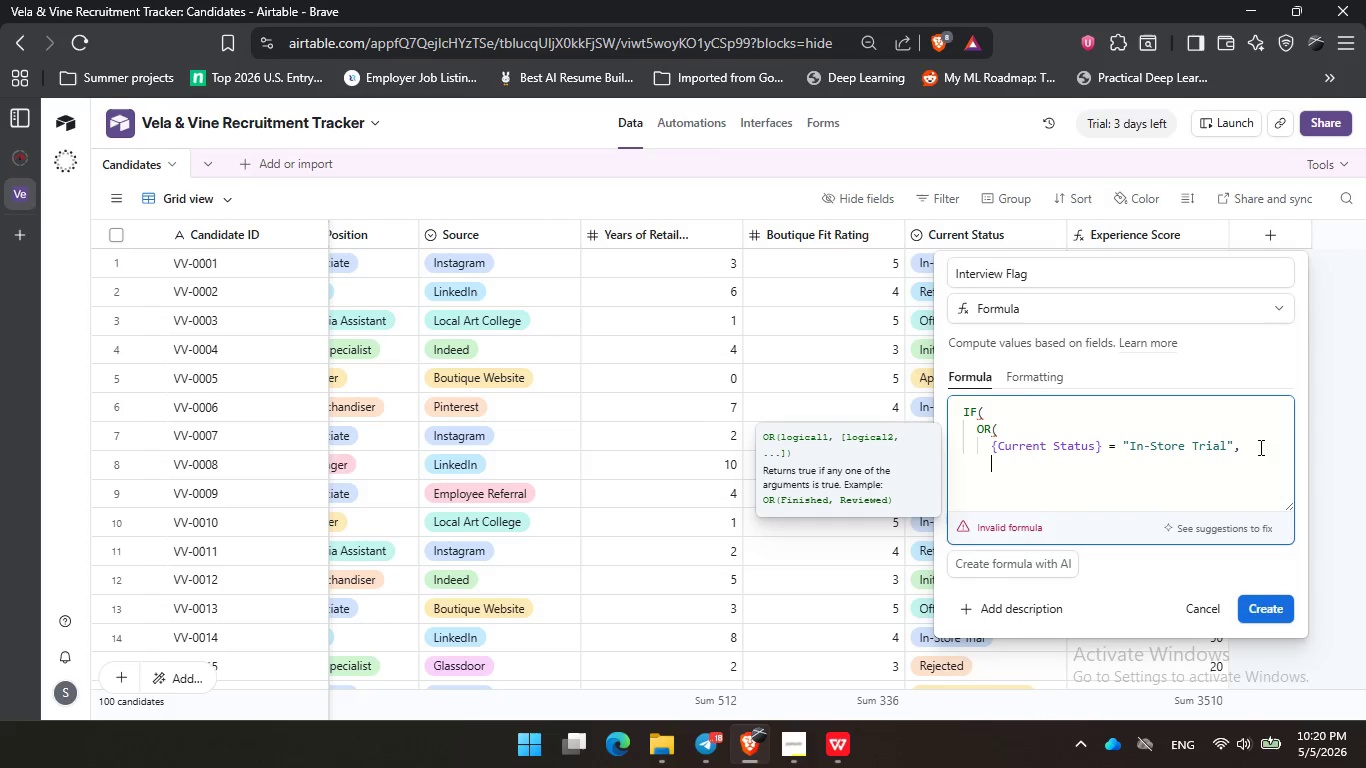 
key(Control+V)
 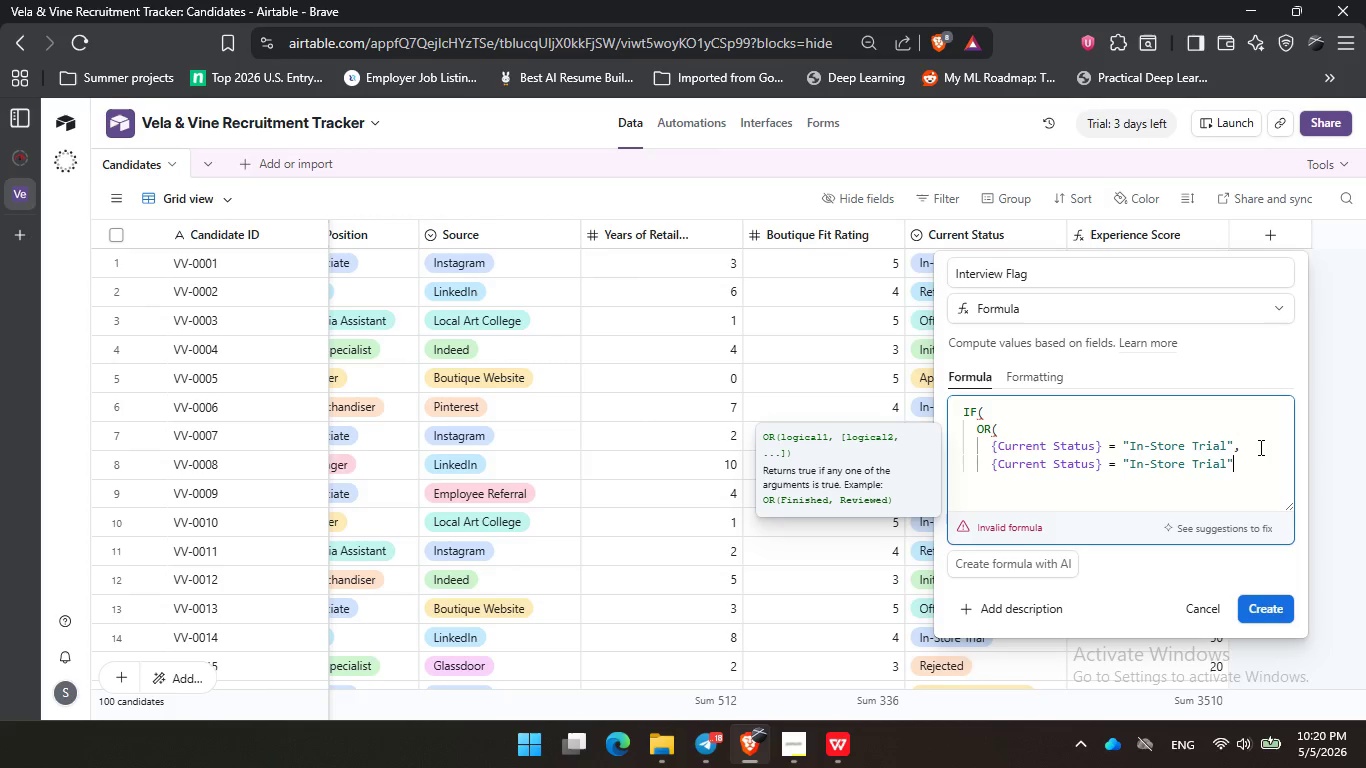 
key(ArrowLeft)
 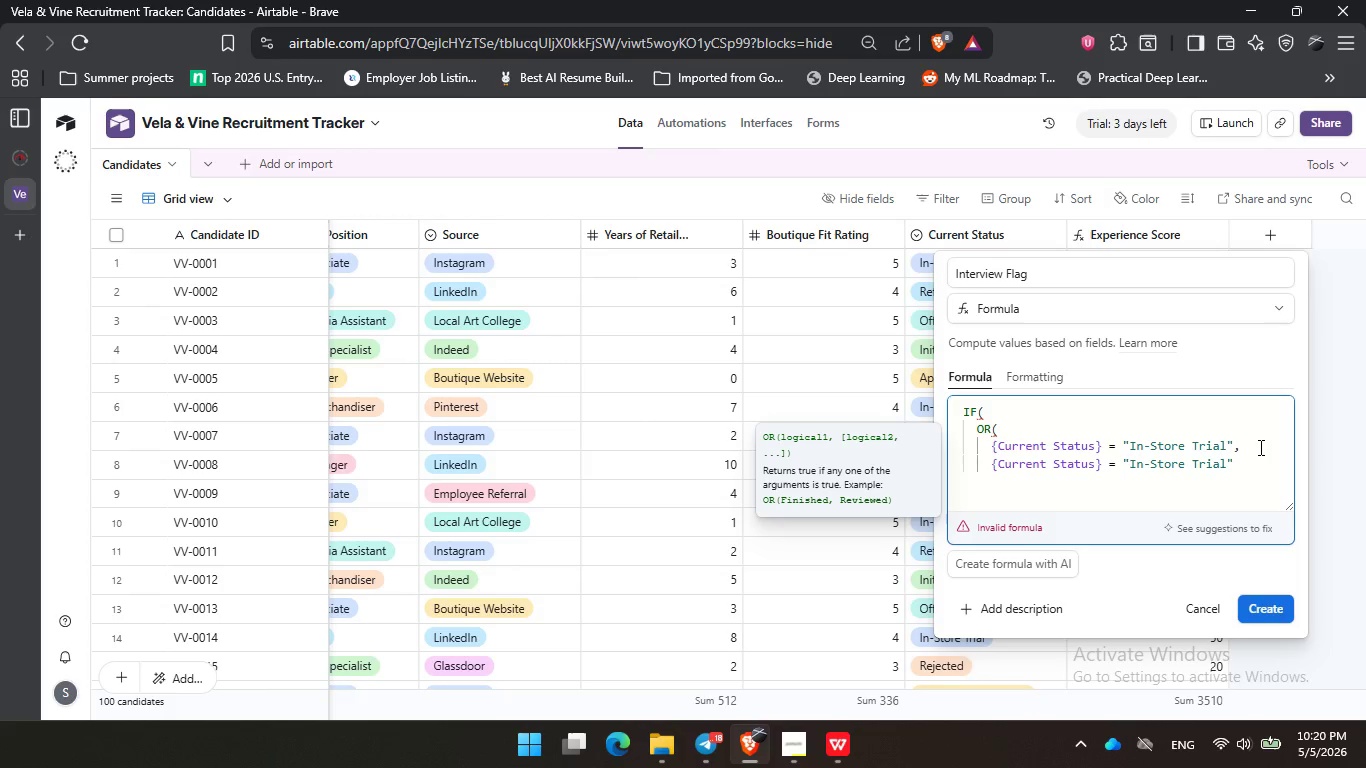 
hold_key(key=Backspace, duration=0.84)
 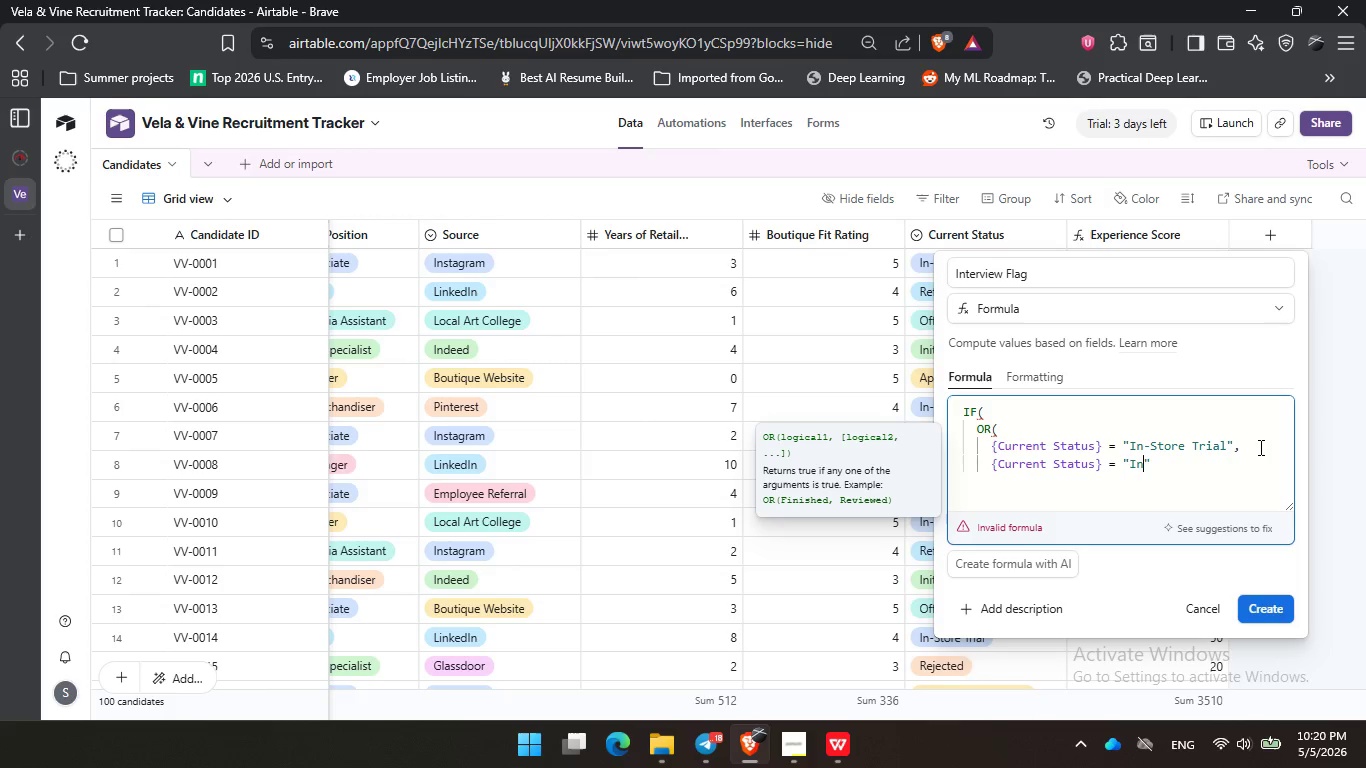 
key(Backspace)
key(Backspace)
type(Reference Check)
 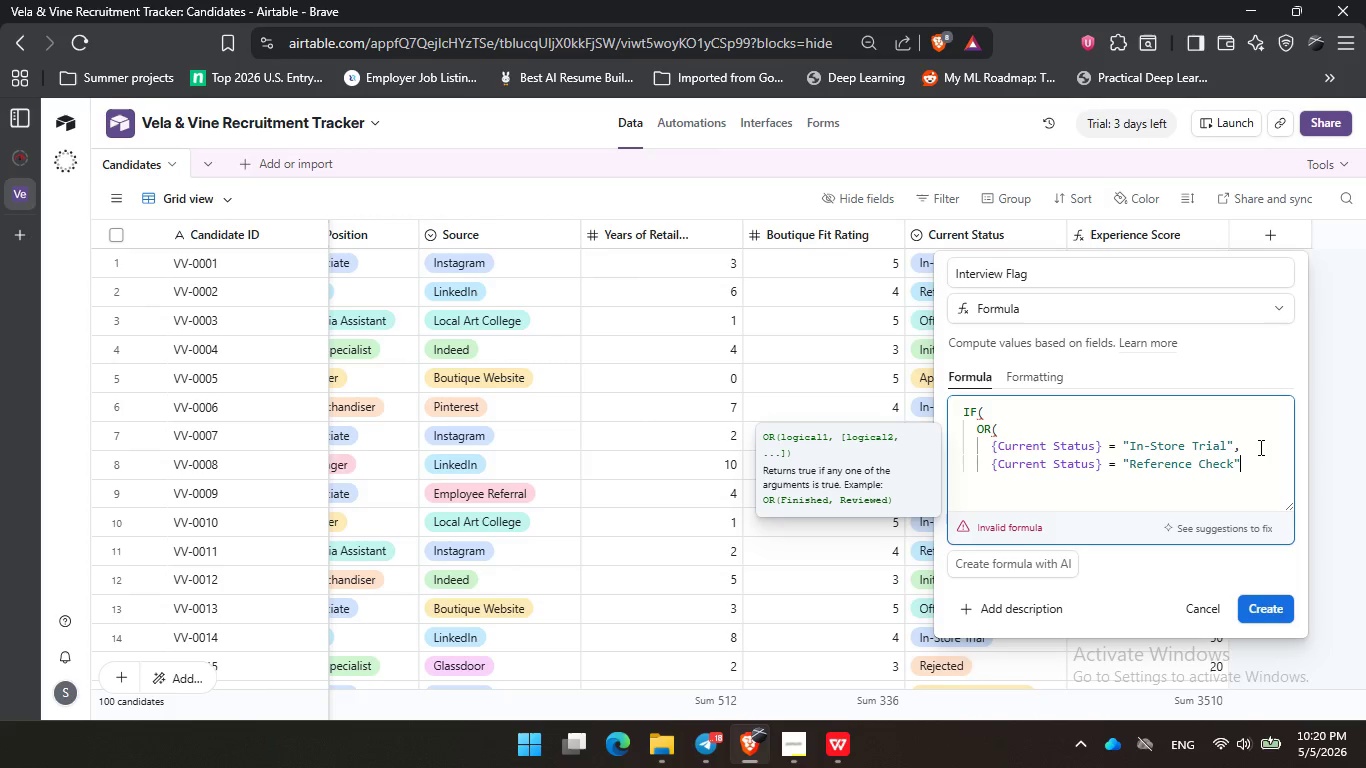 
 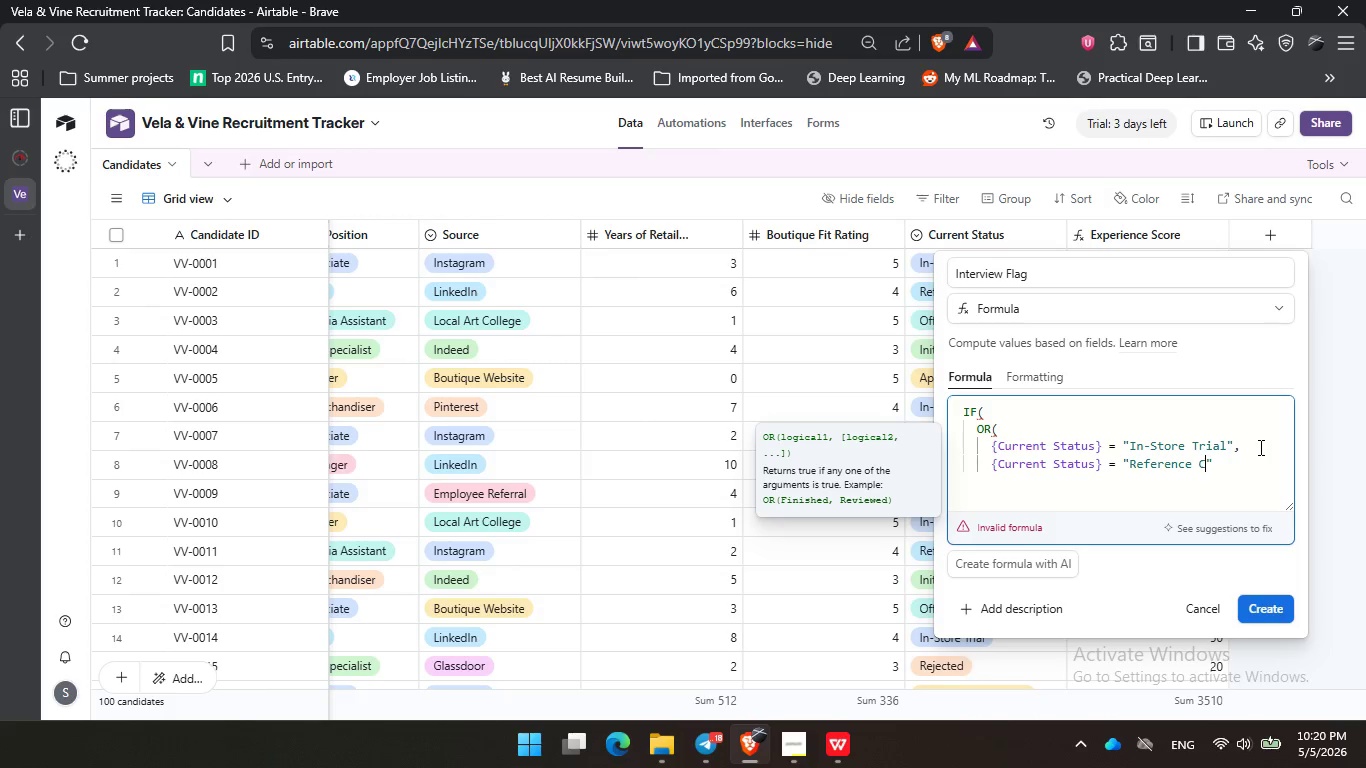 
key(ArrowRight)
 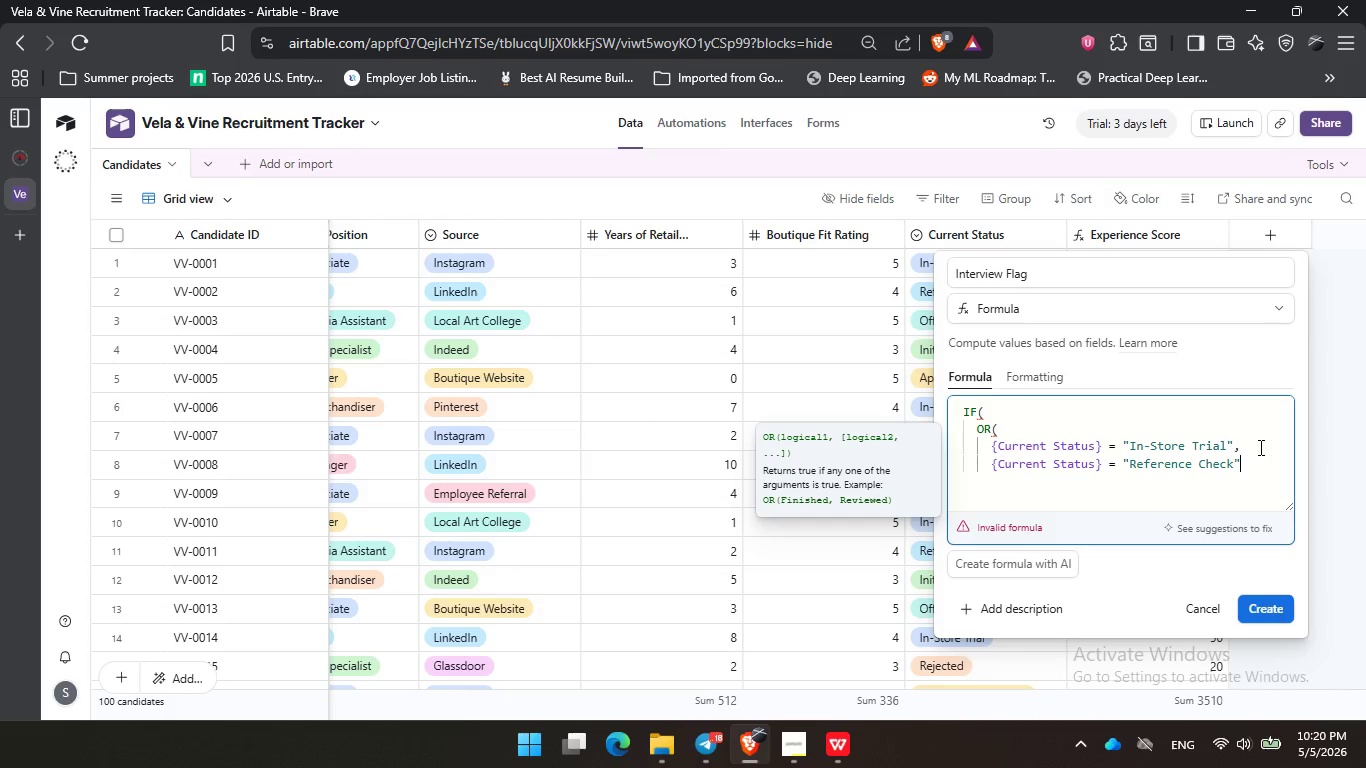 
key(Comma)
 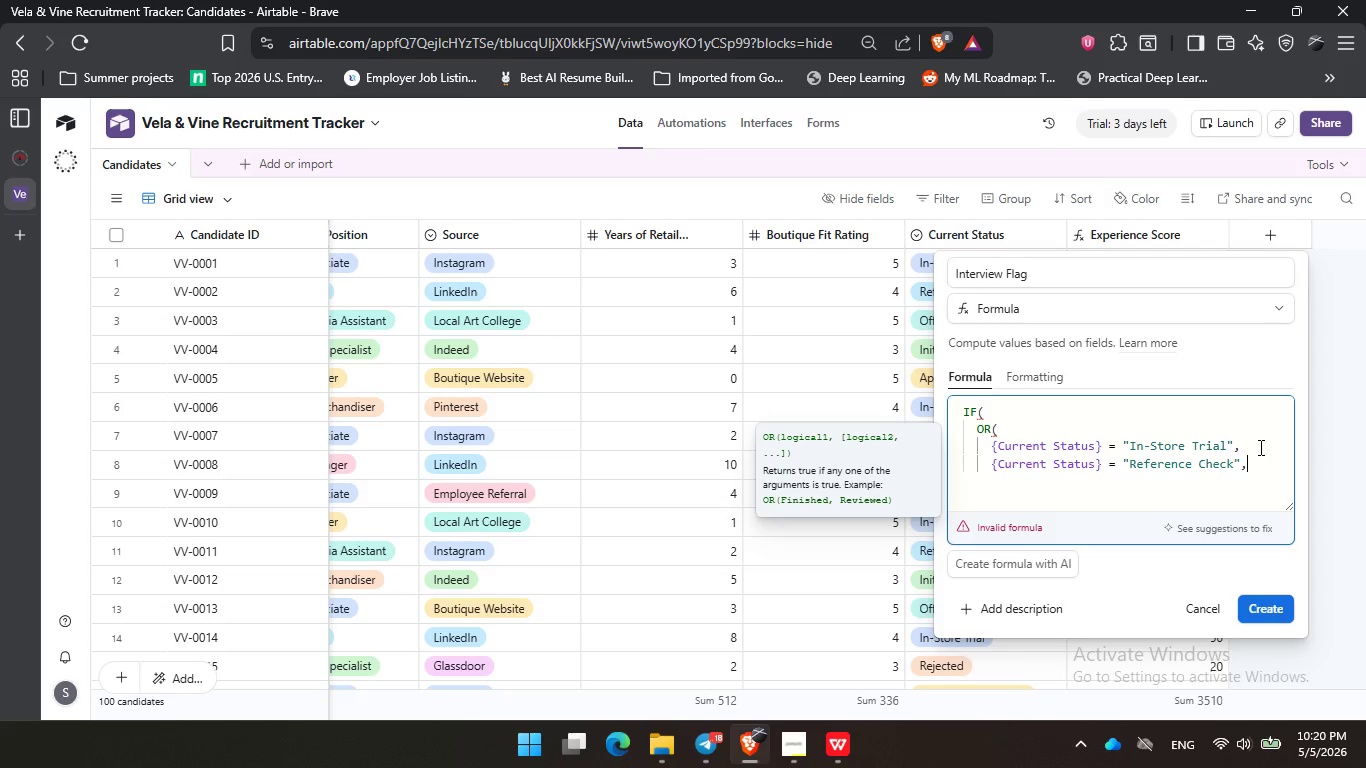 
key(Enter)
 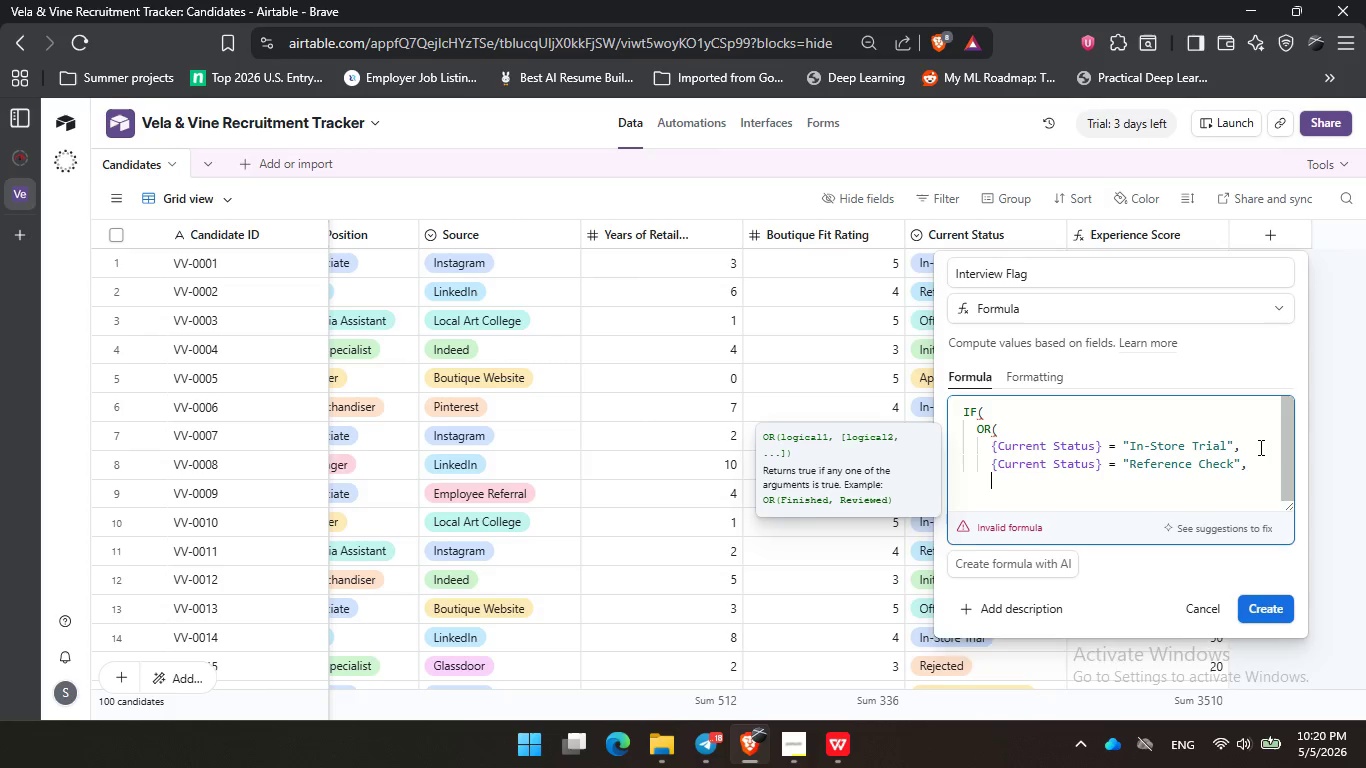 
key(Control+V)
 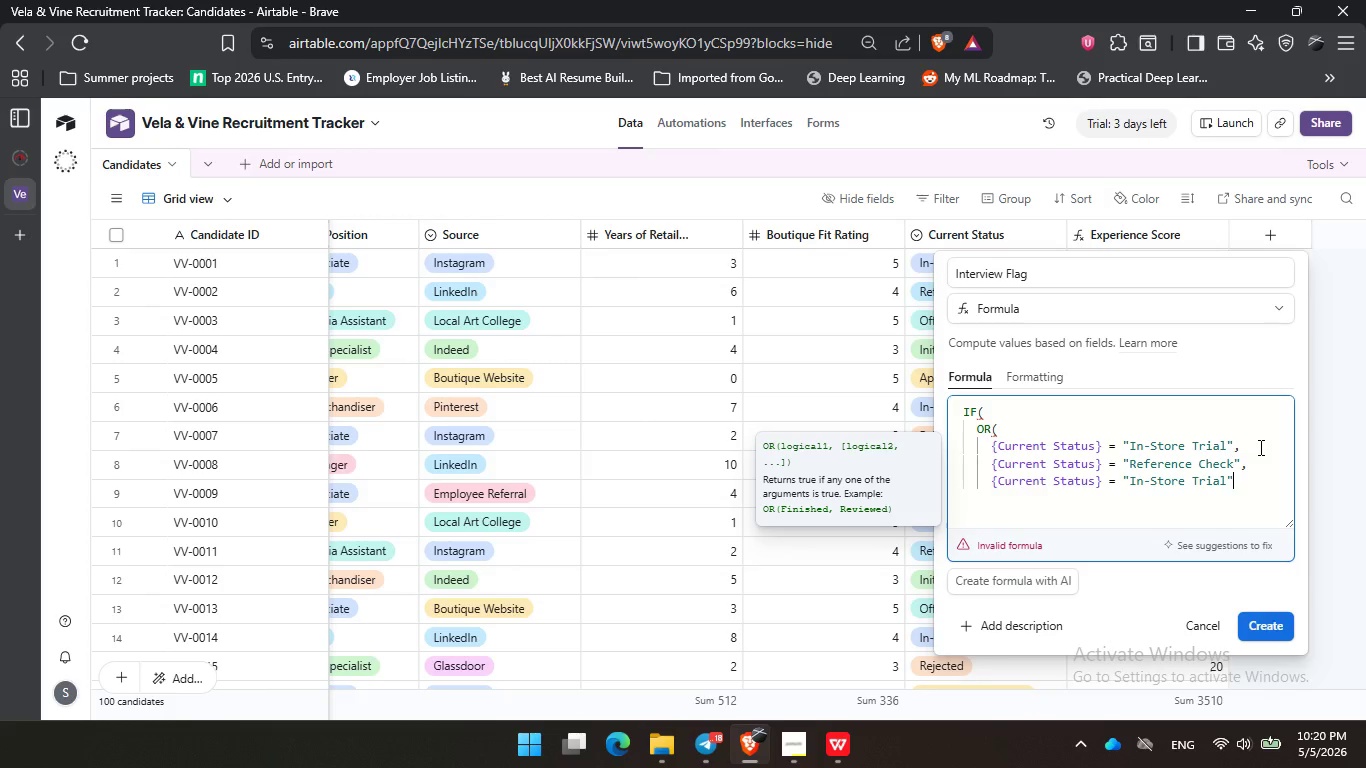 
key(ArrowLeft)
 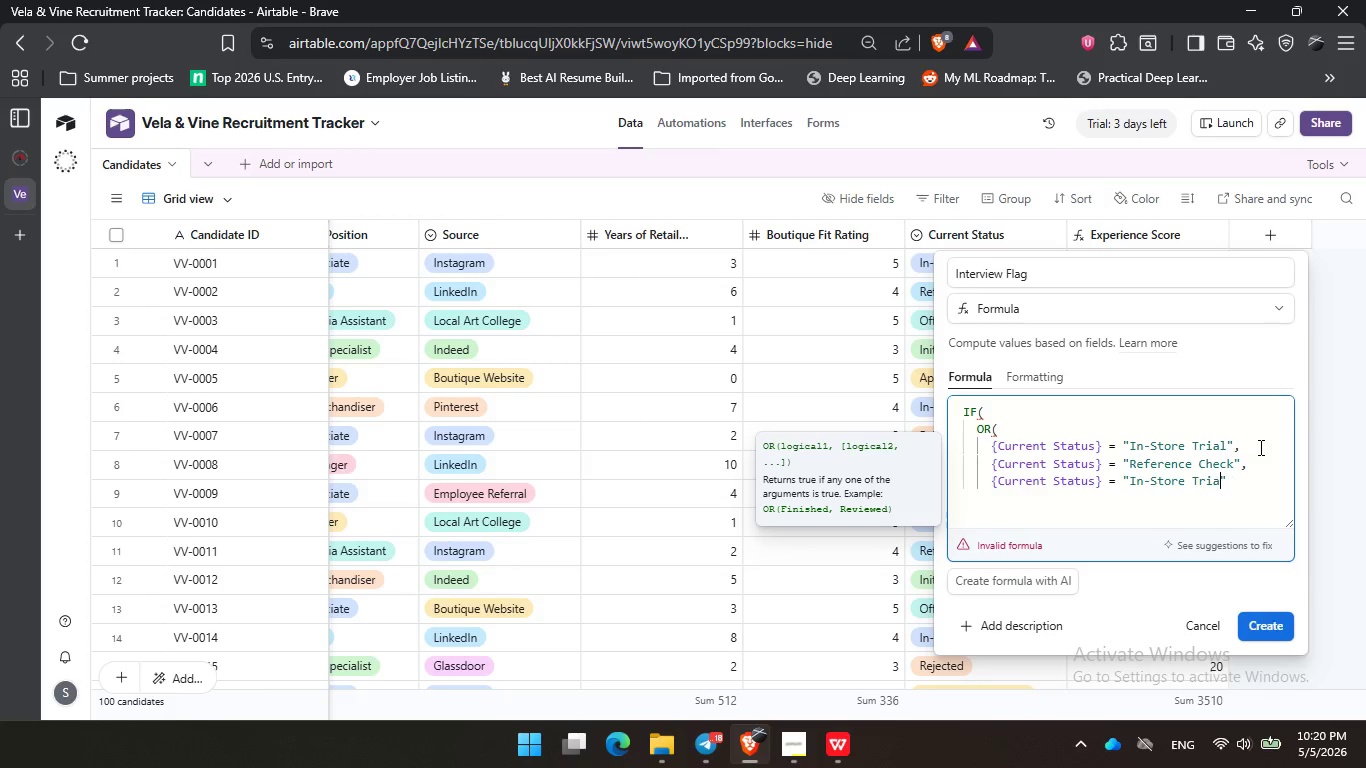 
hold_key(key=Backspace, duration=0.8)
 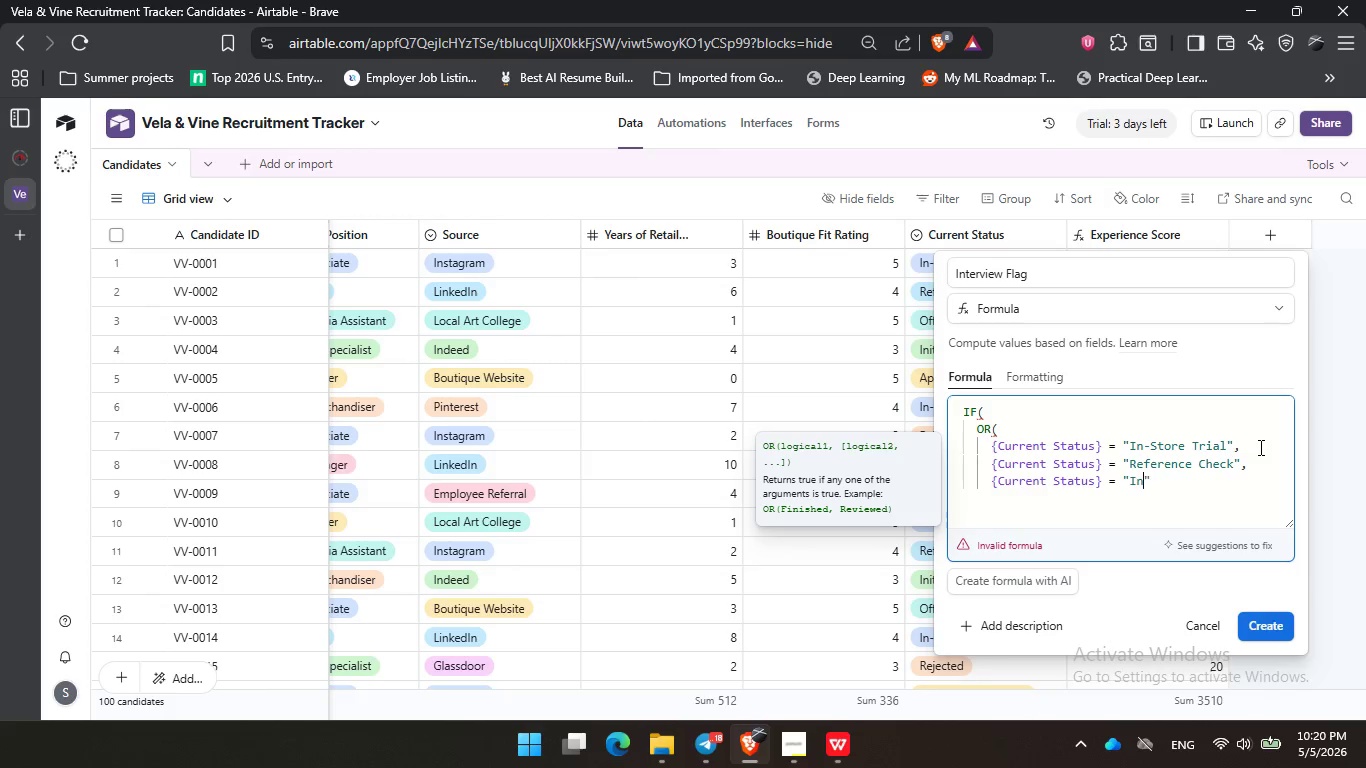 
key(Backspace)
key(Backspace)
key(Backspace)
type(o)
key(Backspace)
type(Offer Extended)
 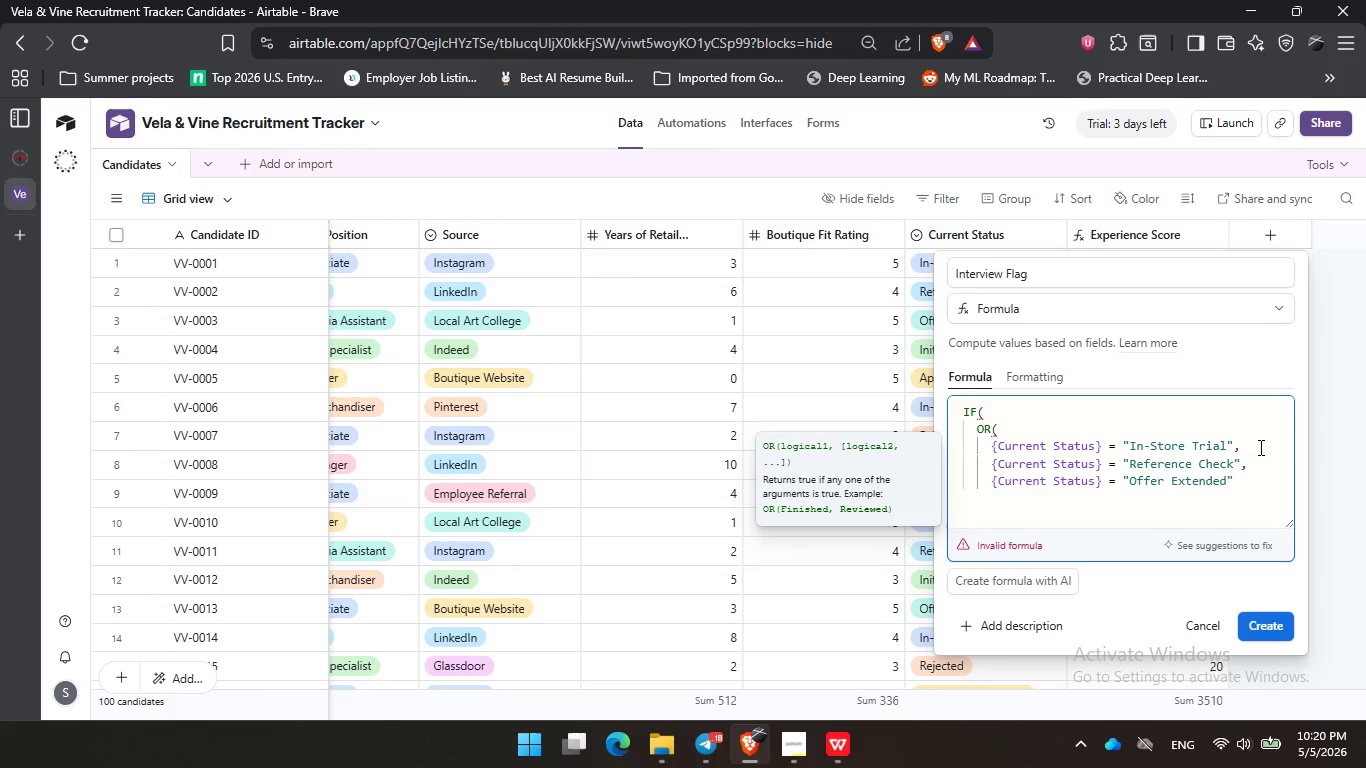 
key(ArrowRight)
 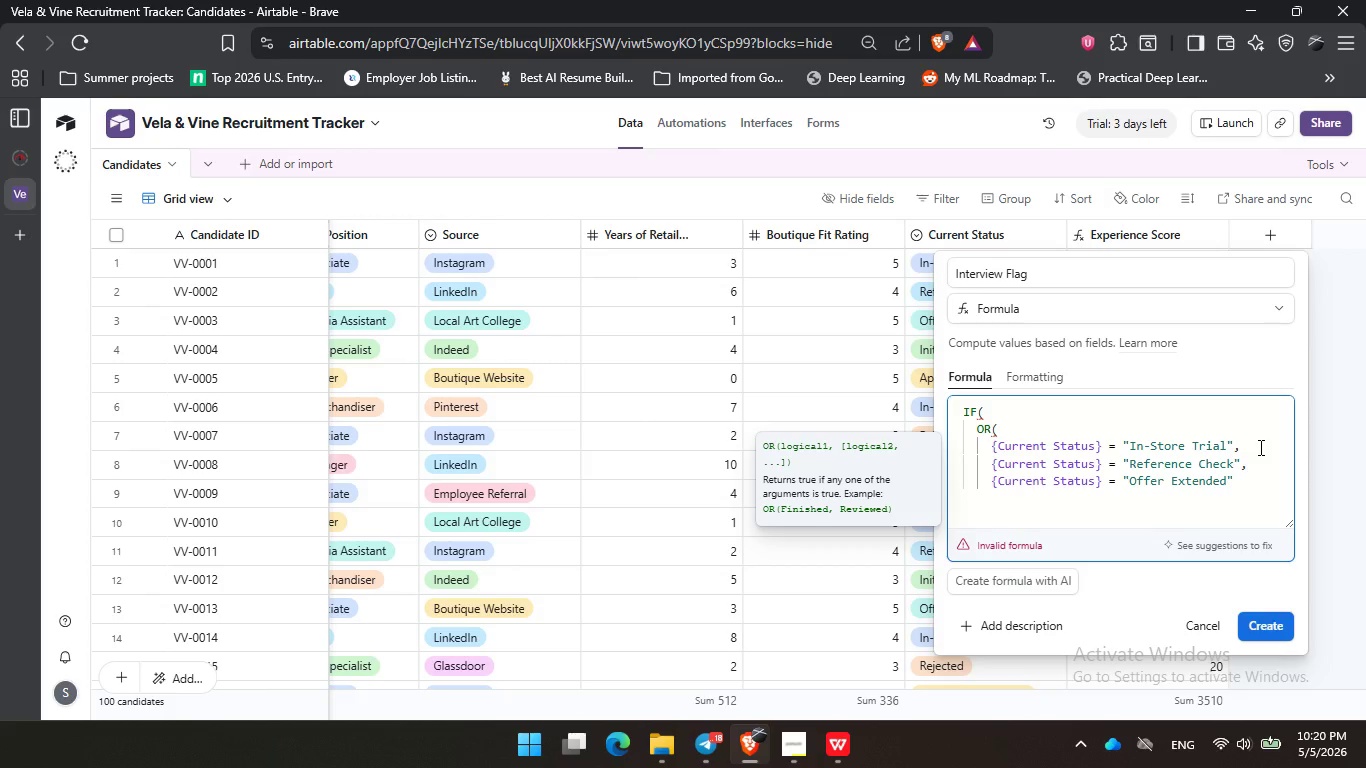 
key(Enter)
 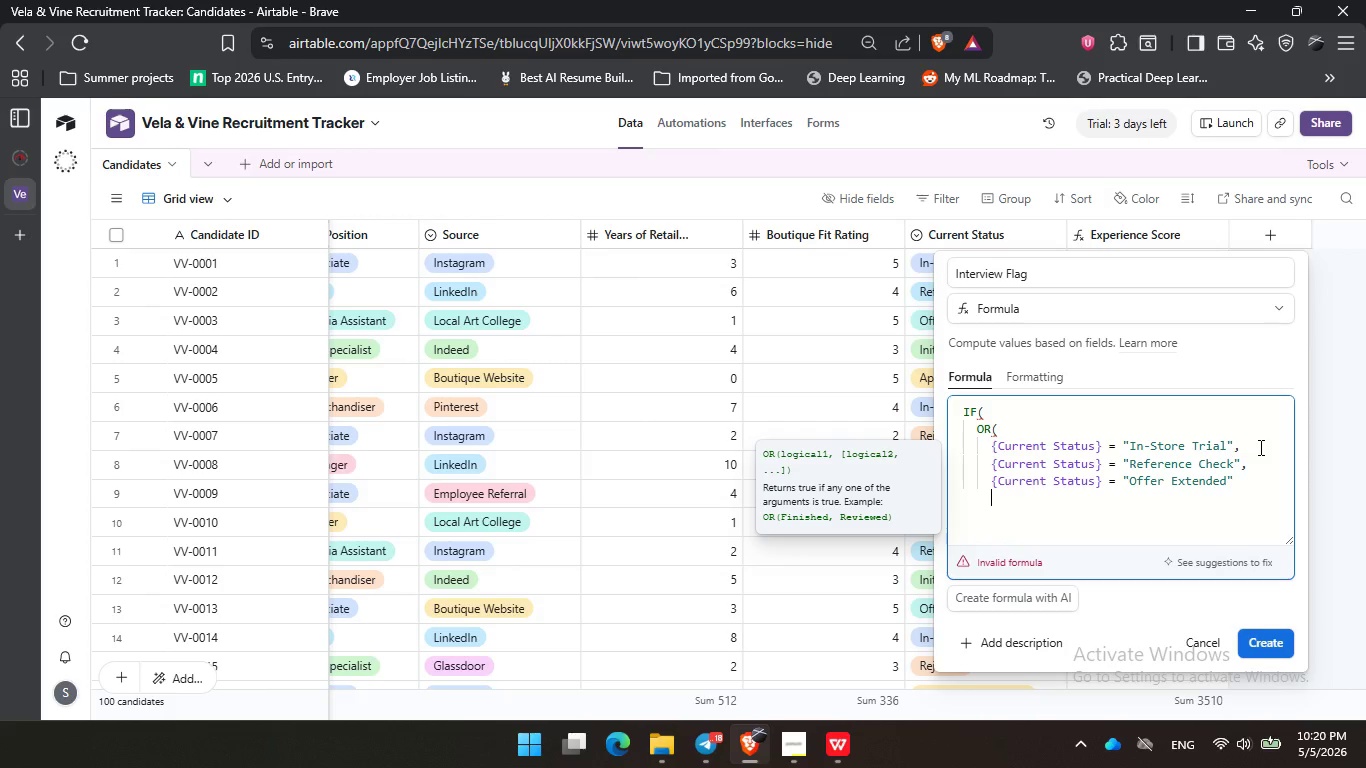 
key(Backspace)
type()m)
key(Backspace)
type(,)
 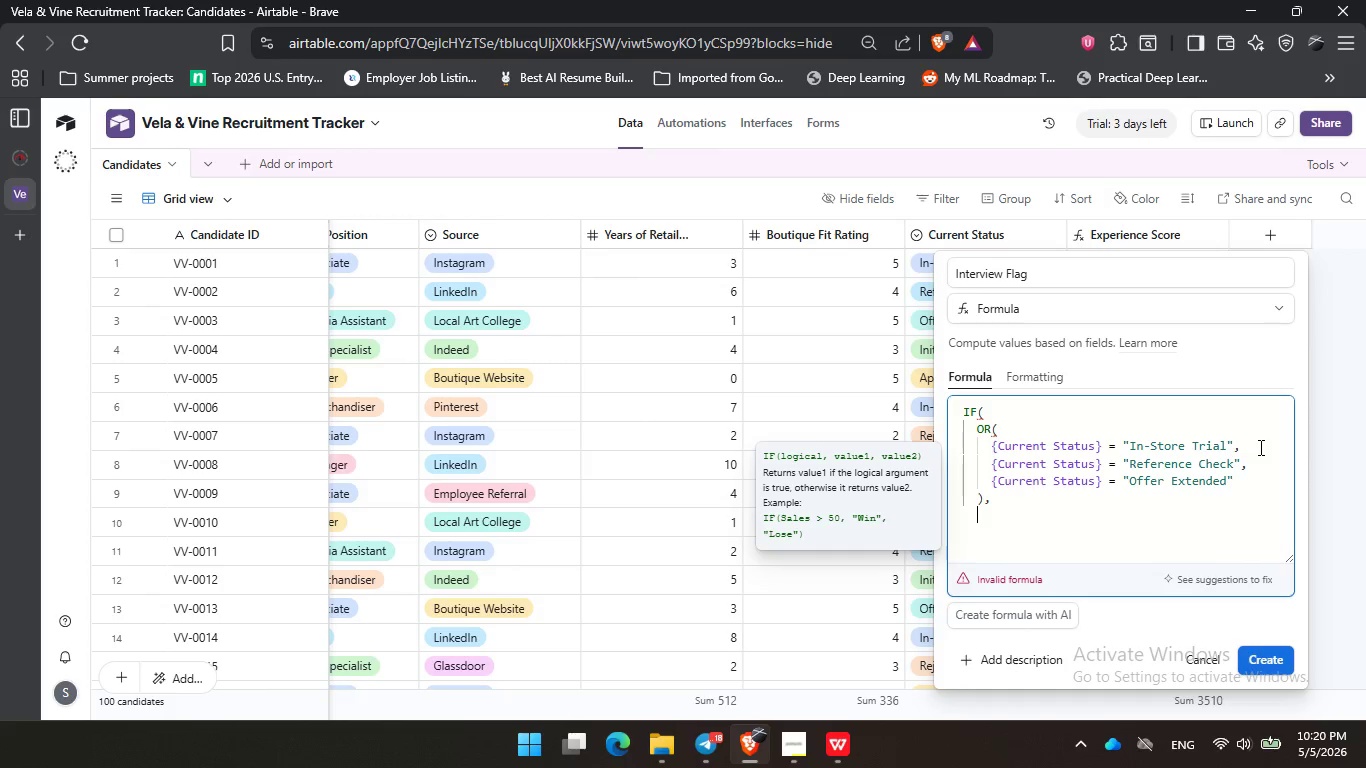 
 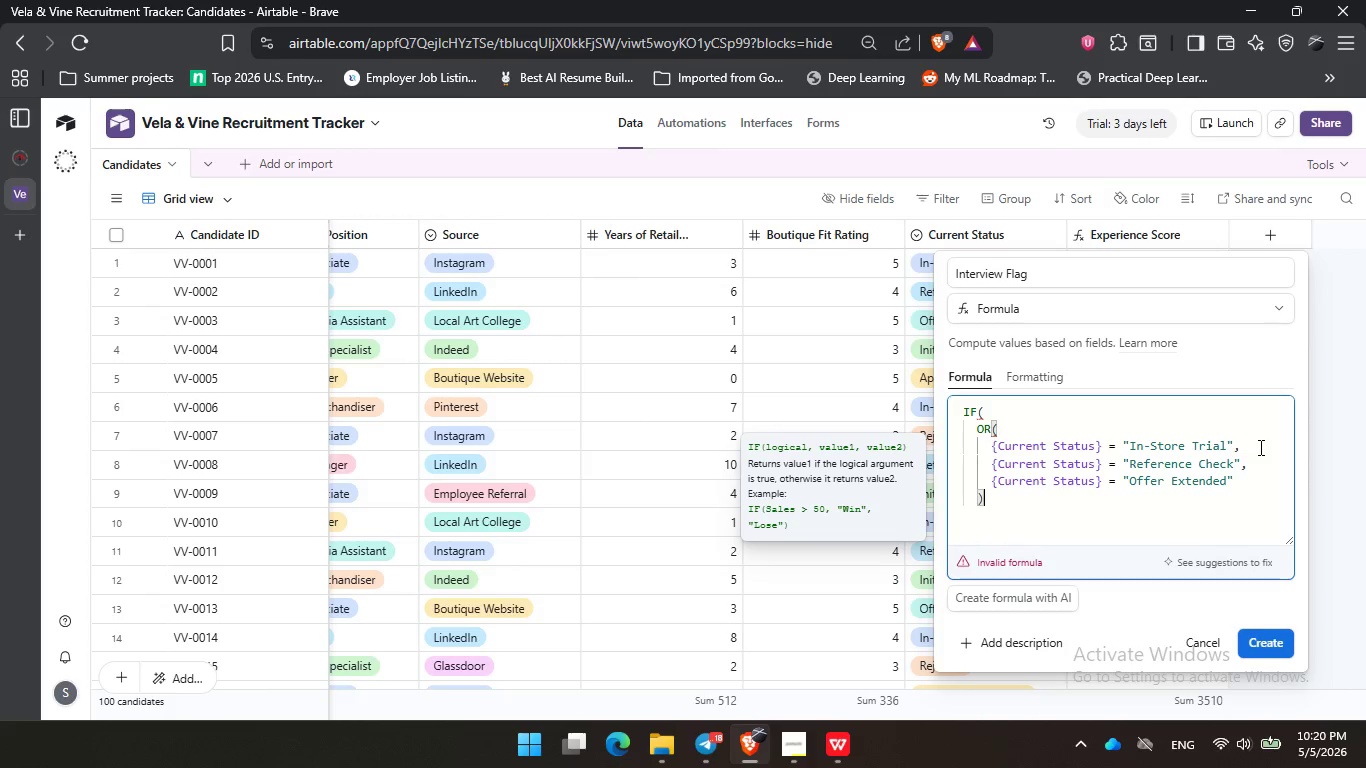 
key(Enter)
 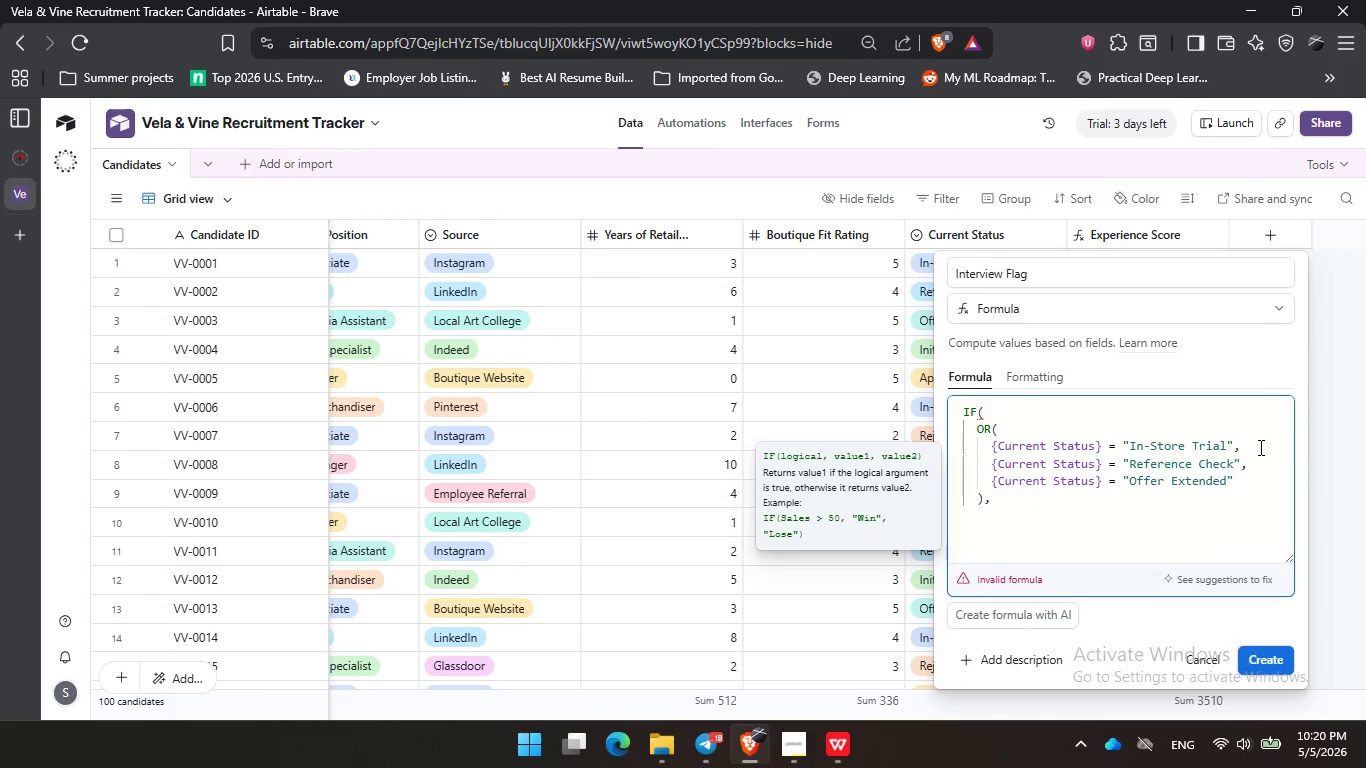 
key(1)
 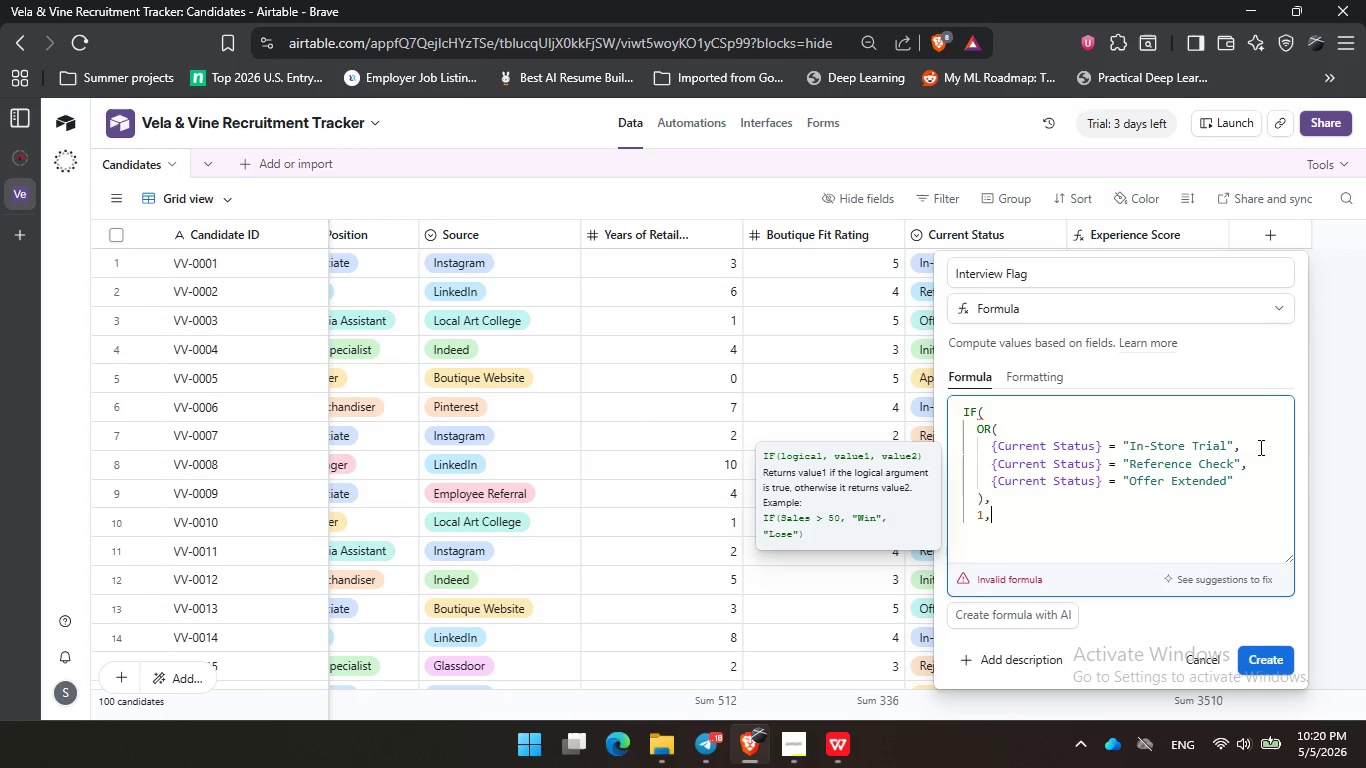 
key(Comma)
 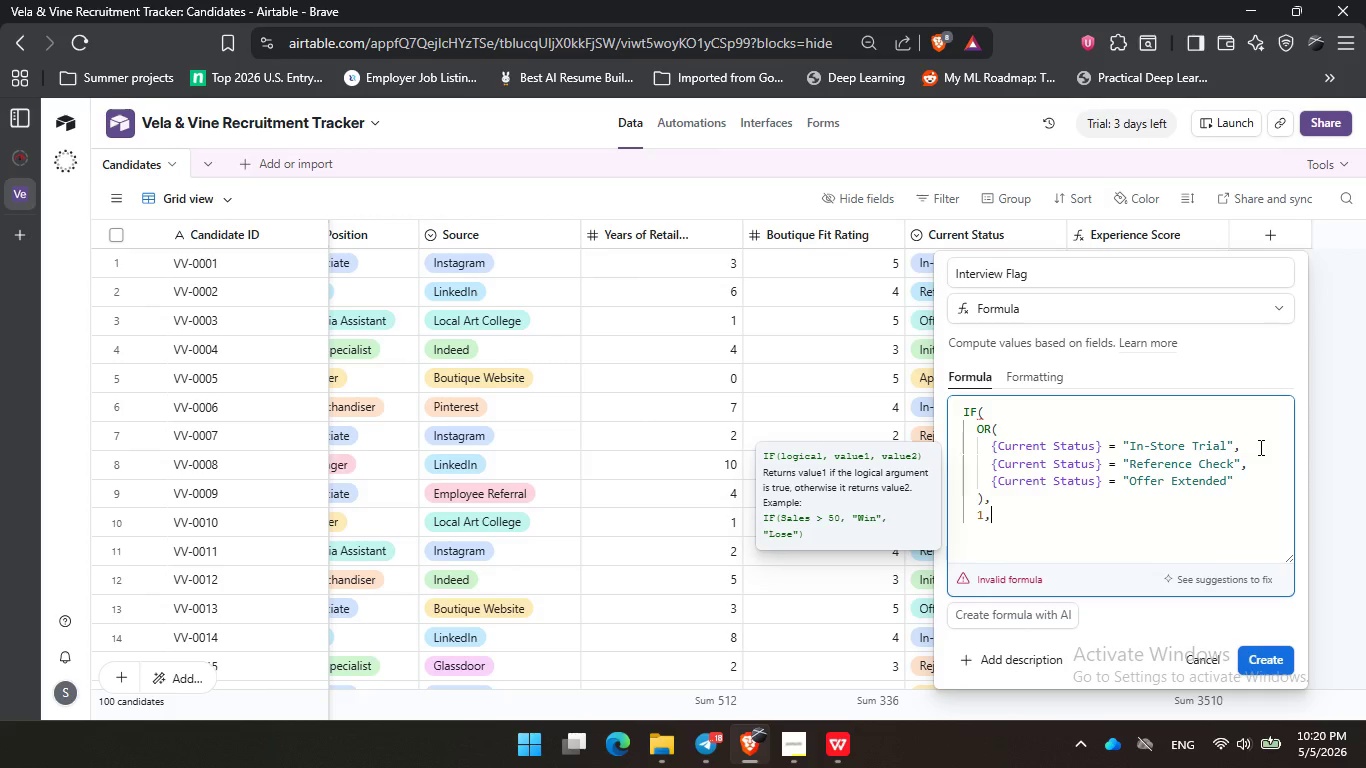 
key(Enter)
 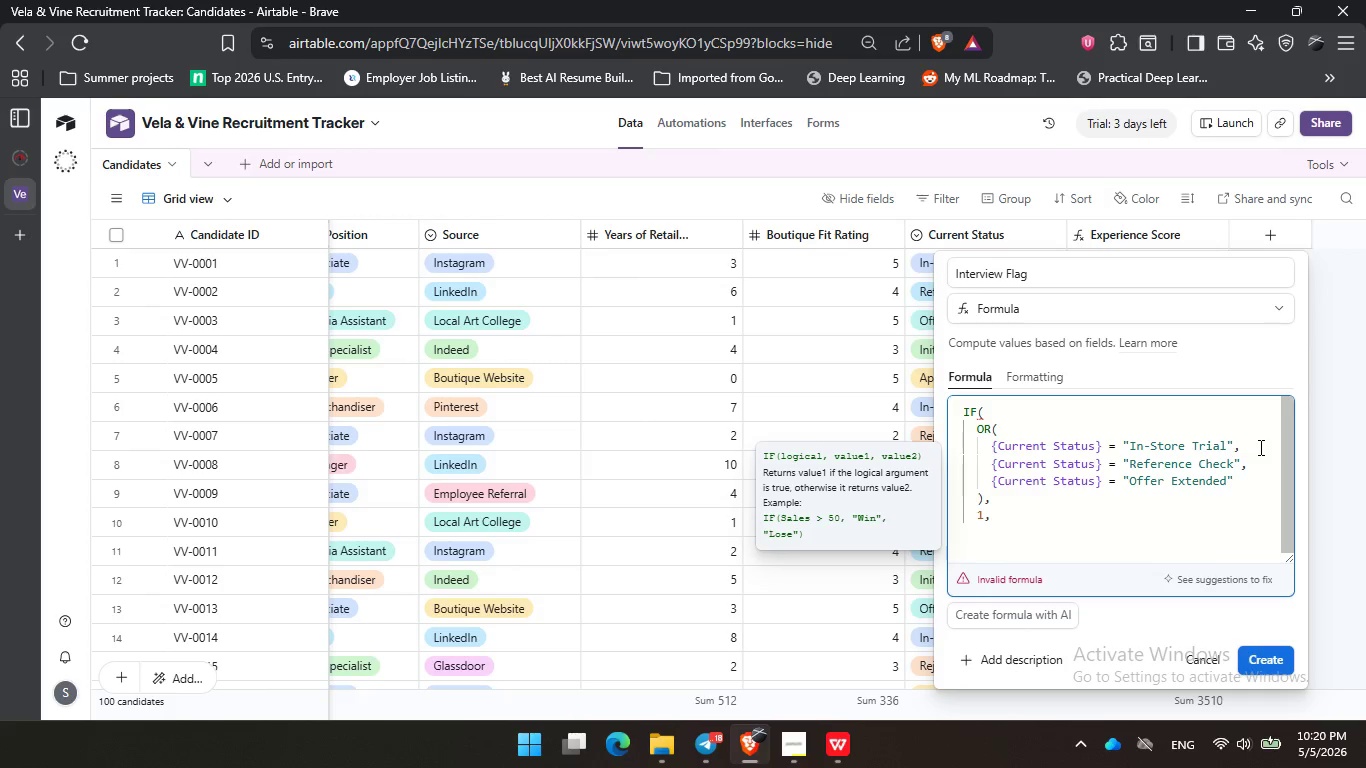 
key(0)
 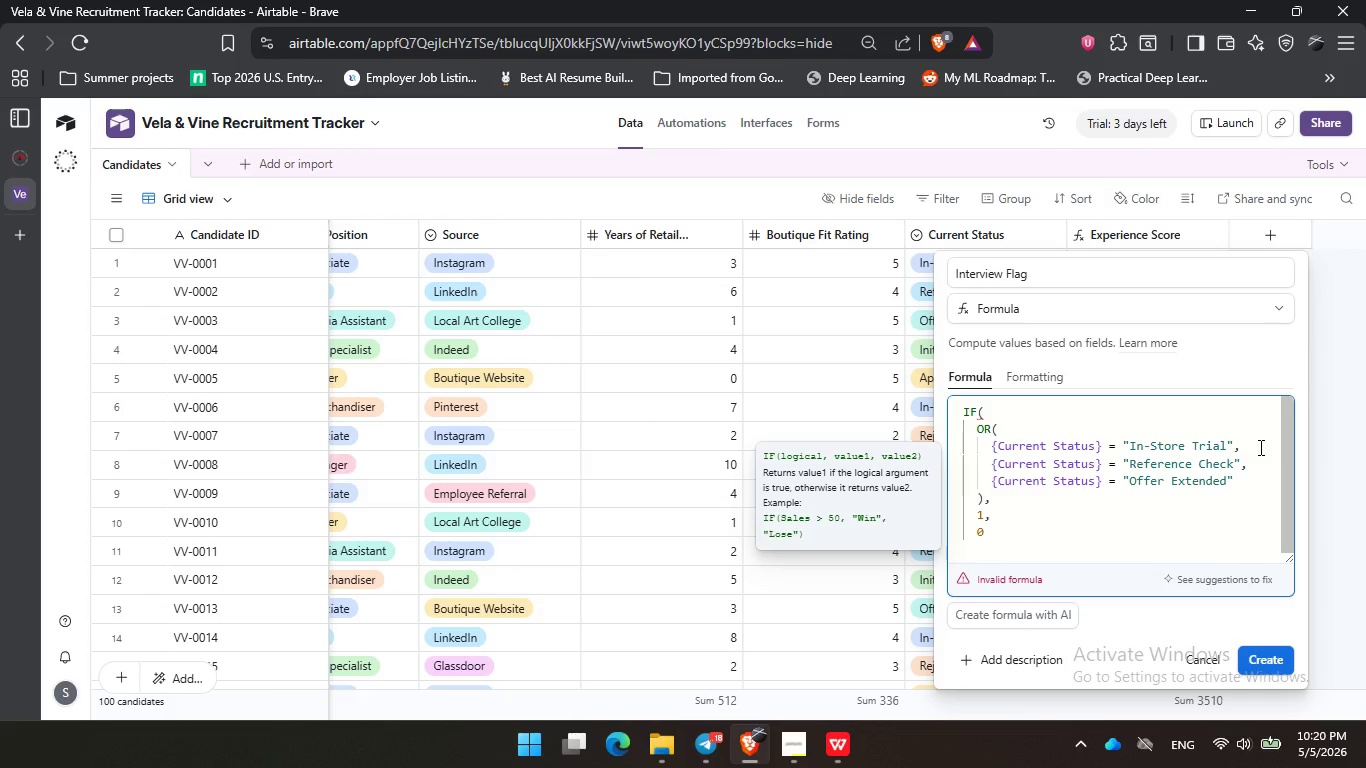 
key(Shift+ShiftRight)
 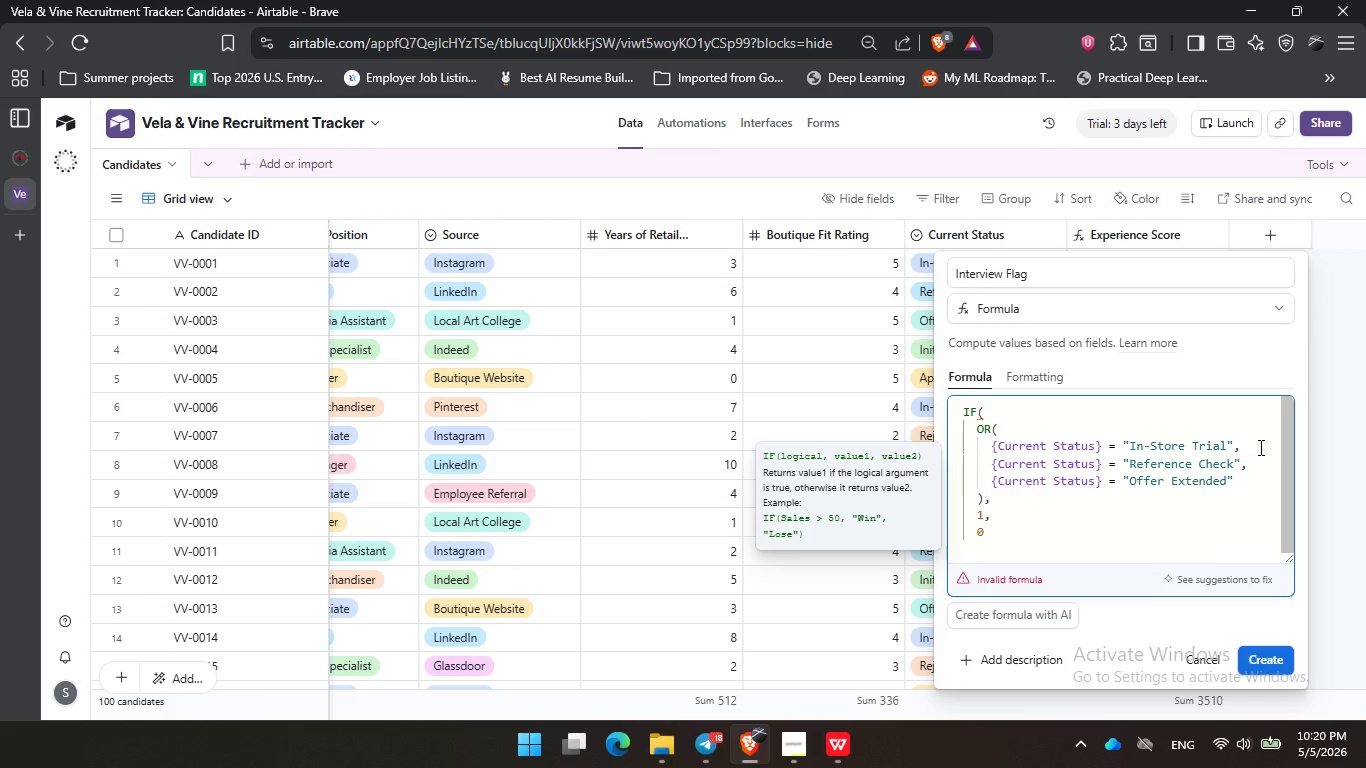 
key(Enter)
 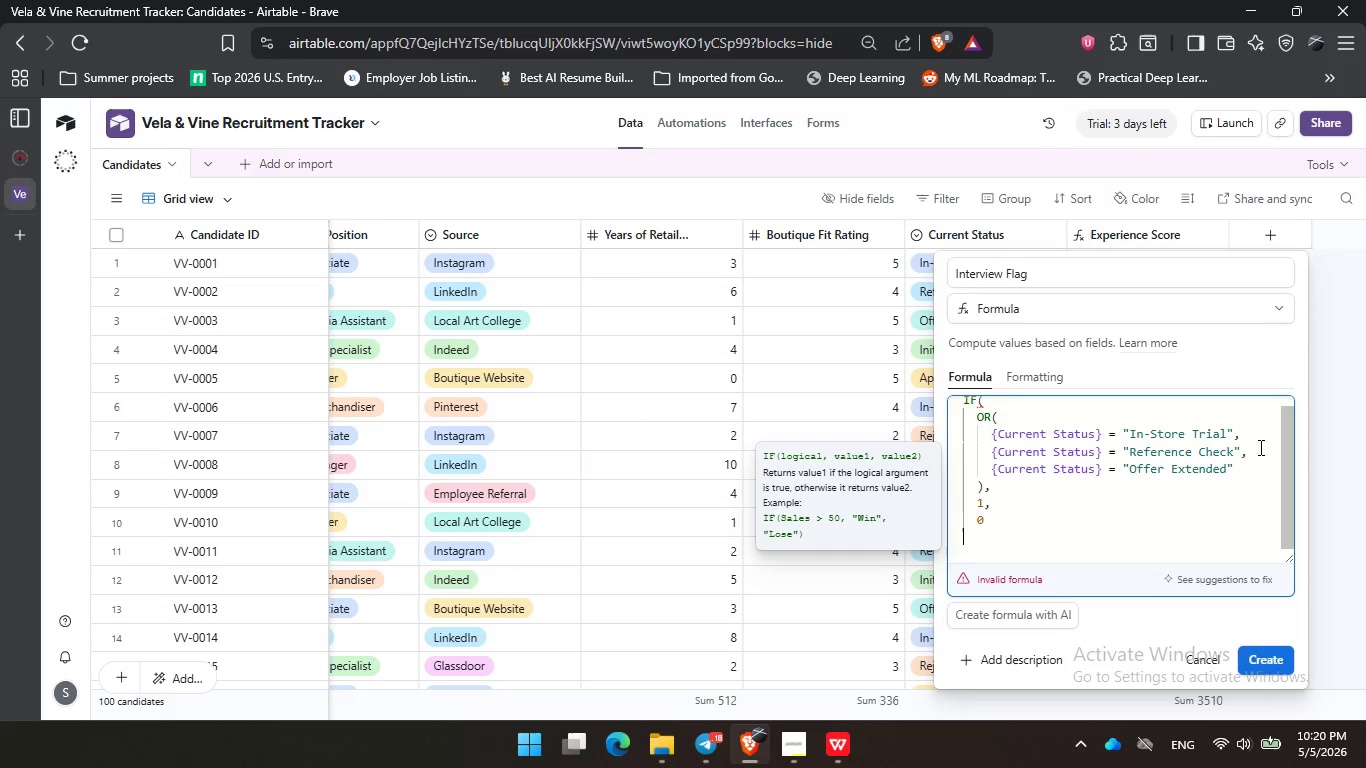 
key(Backspace)
 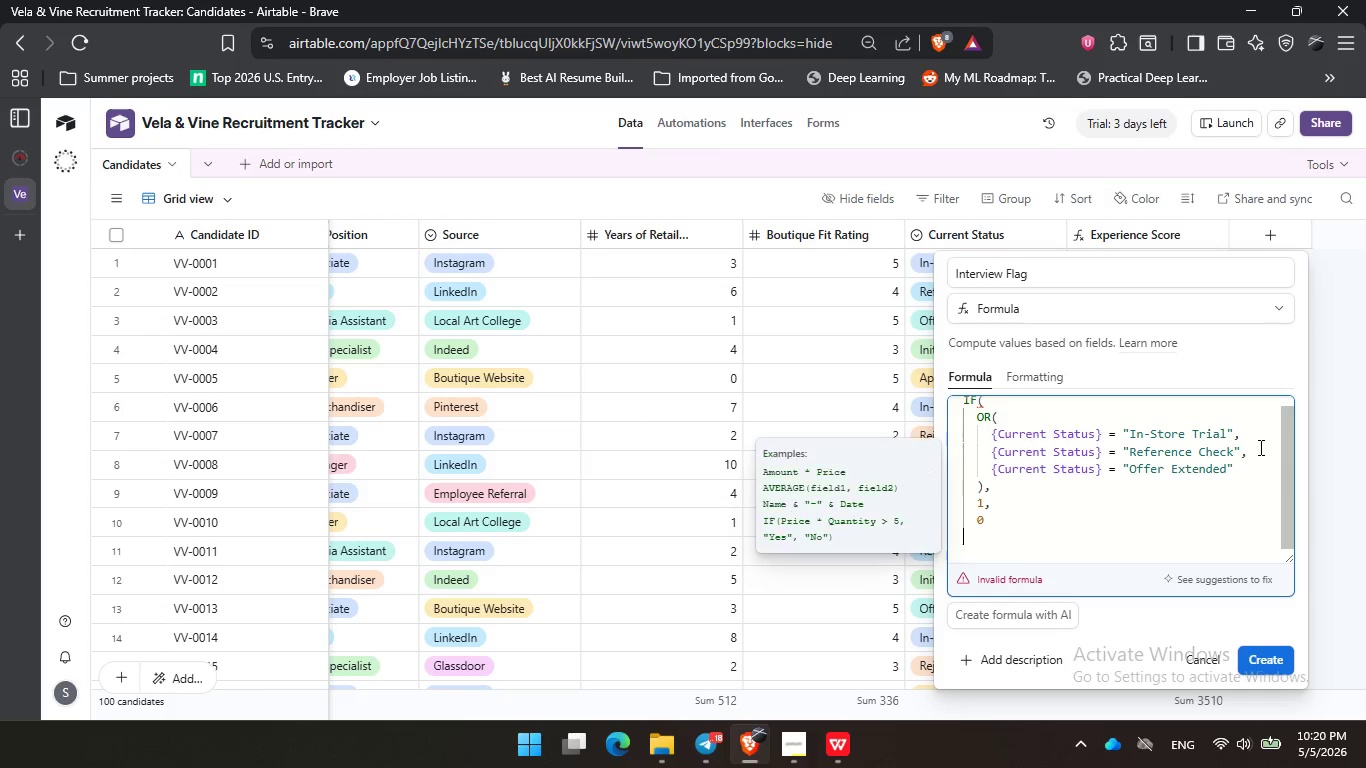 
key(Shift+0)
 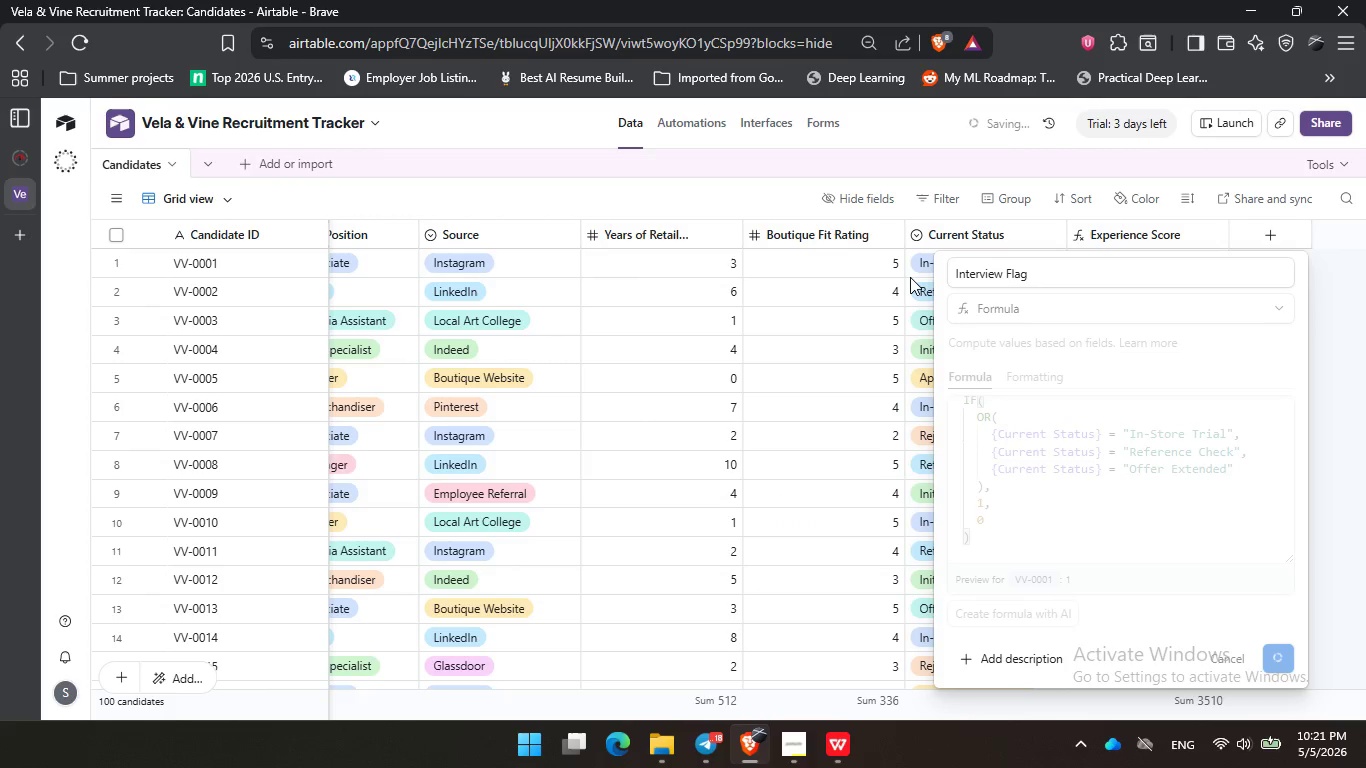 
wait(6.43)
 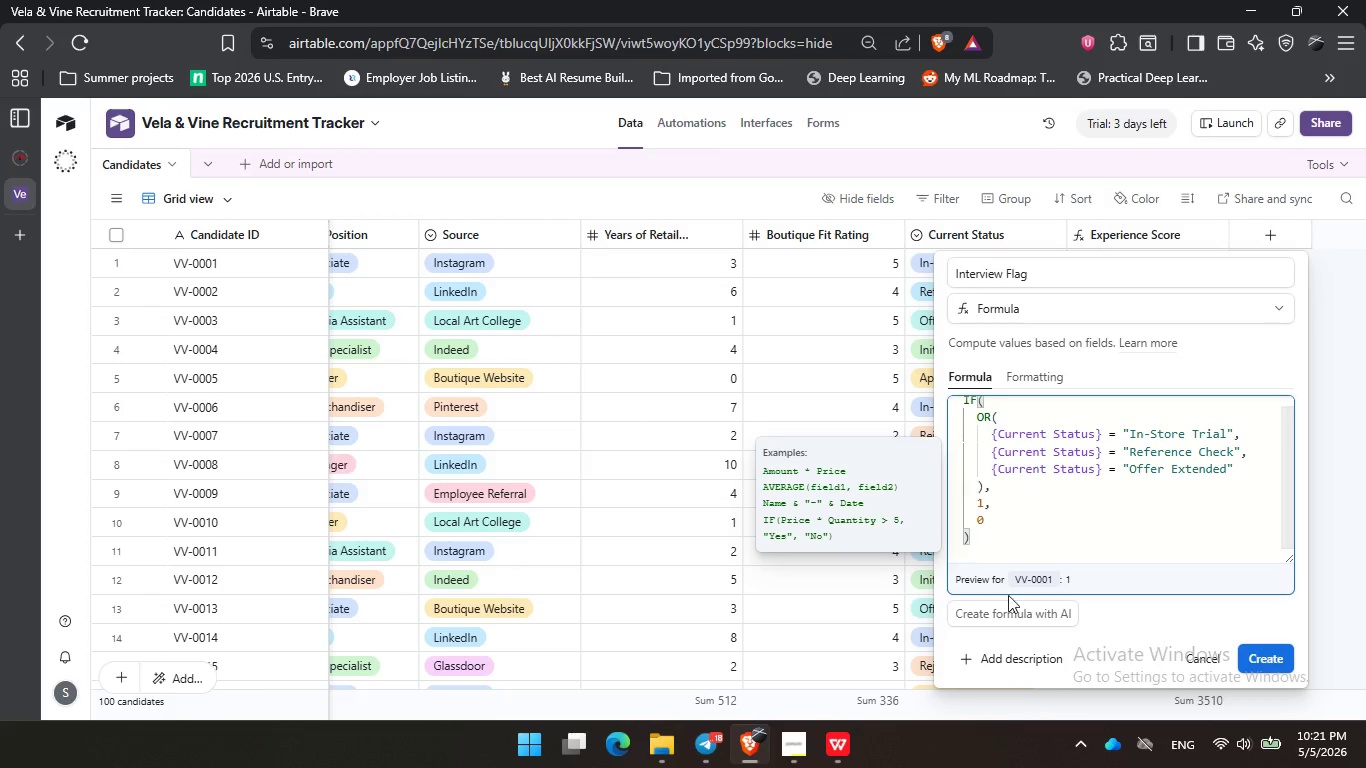 
mouse_move([934, 332])
 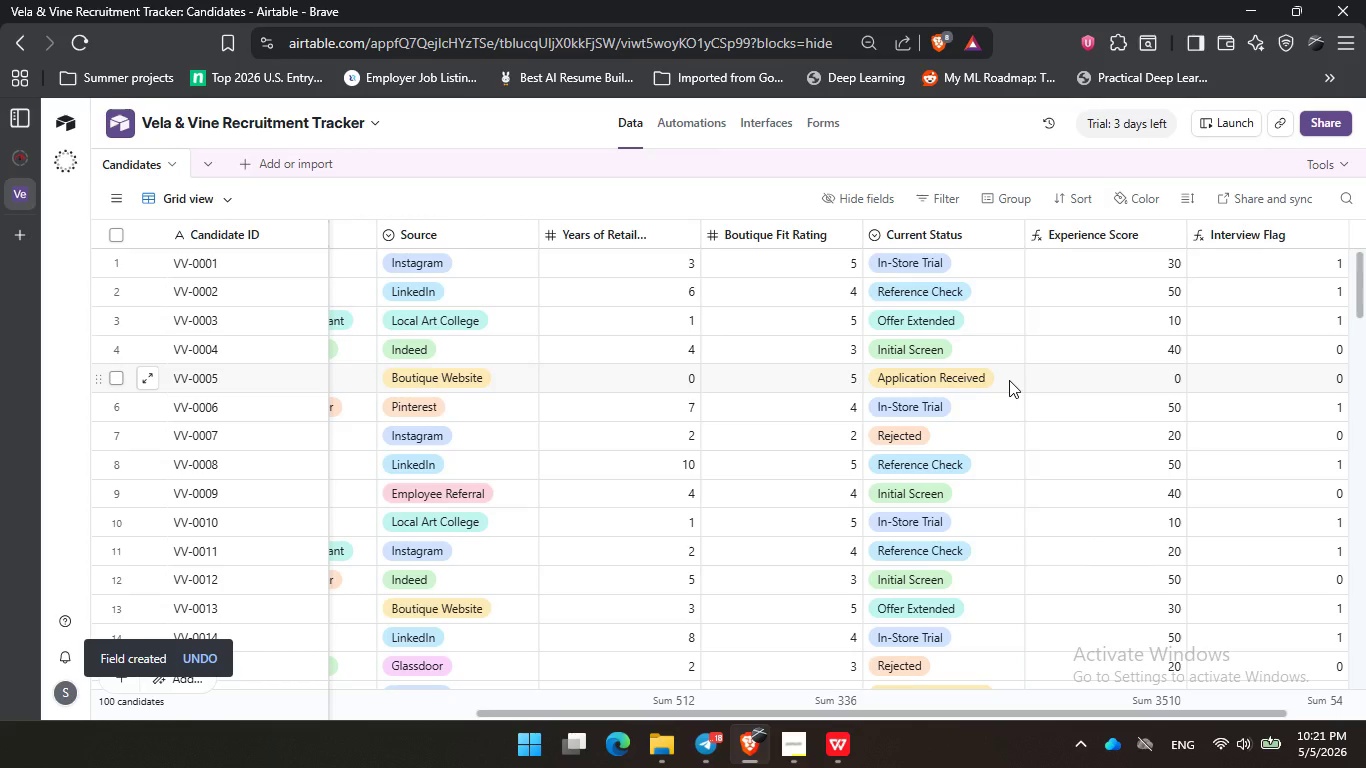 
scroll: coordinate [1009, 380], scroll_direction: down, amount: 1.0
 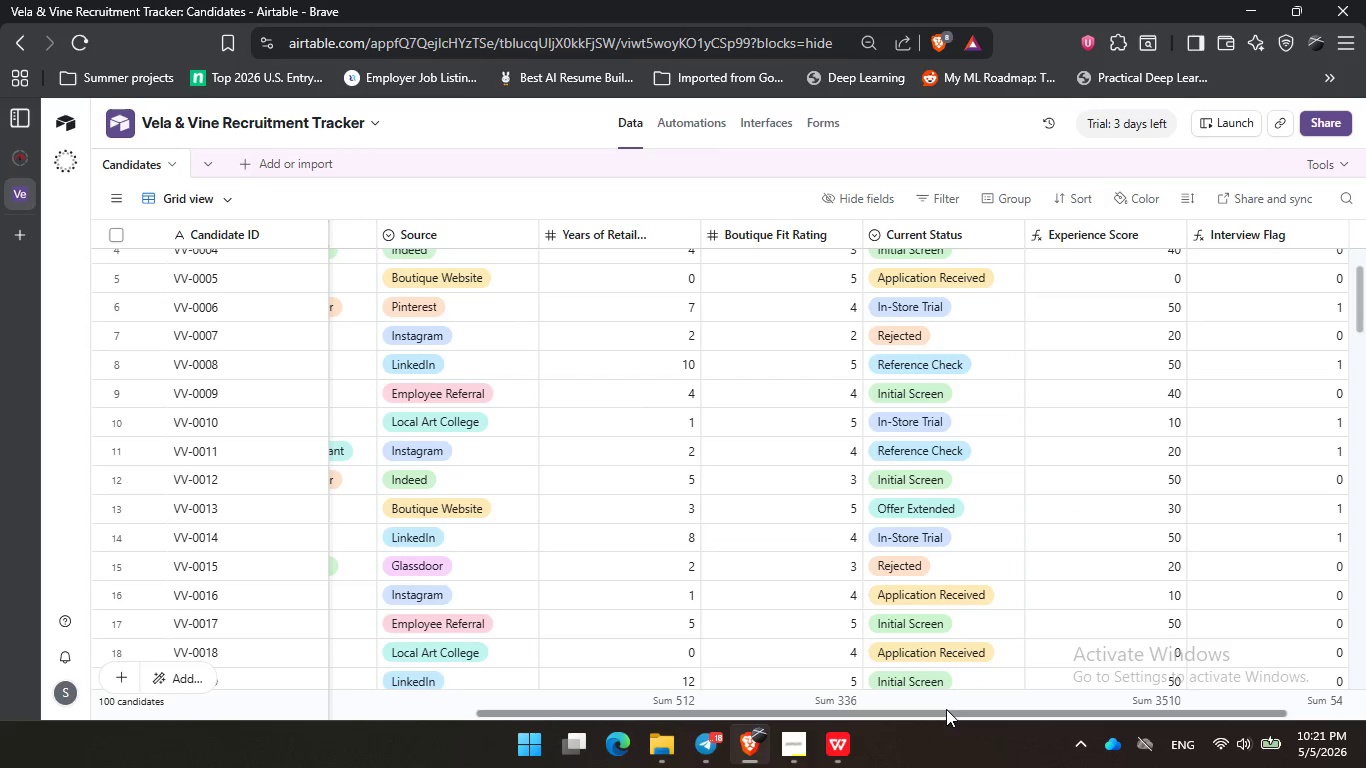 
left_click_drag(start_coordinate=[946, 713], to_coordinate=[1163, 720])
 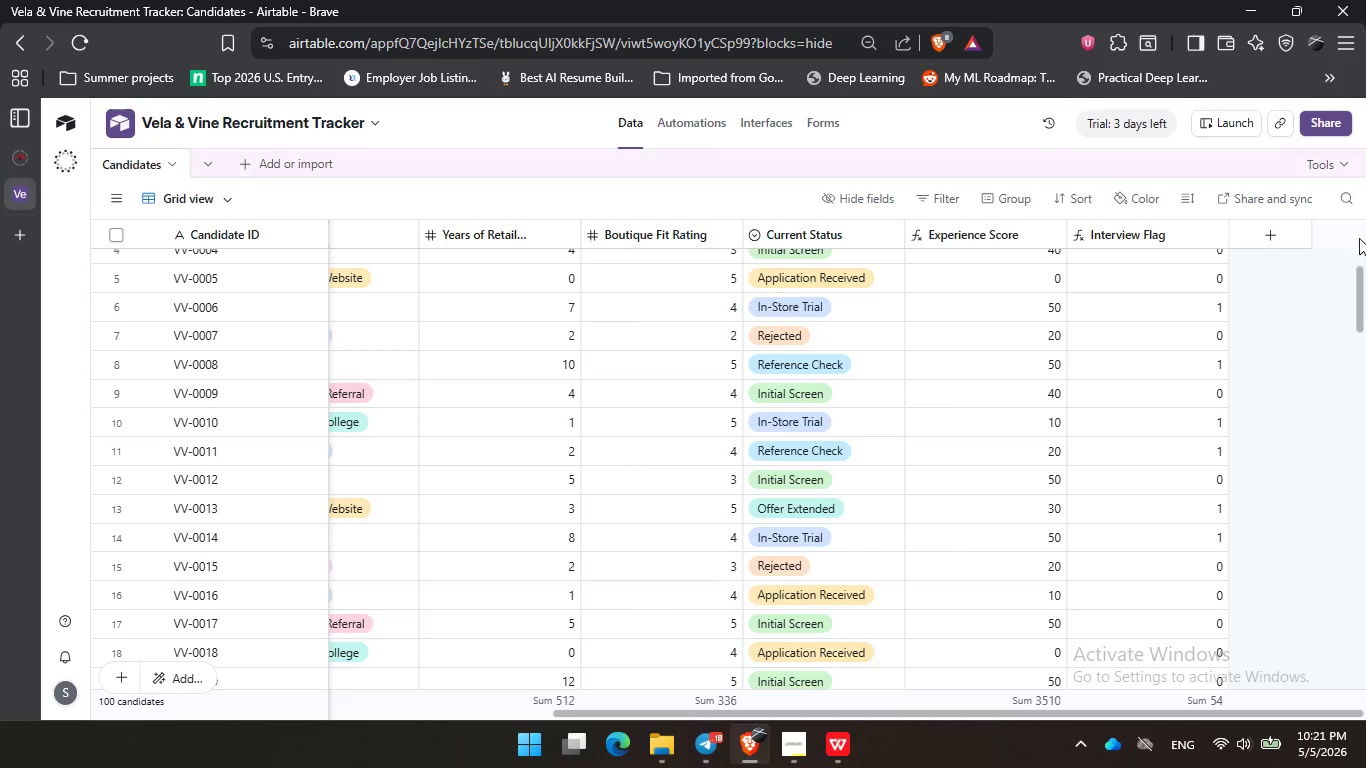 
left_click([1273, 238])
 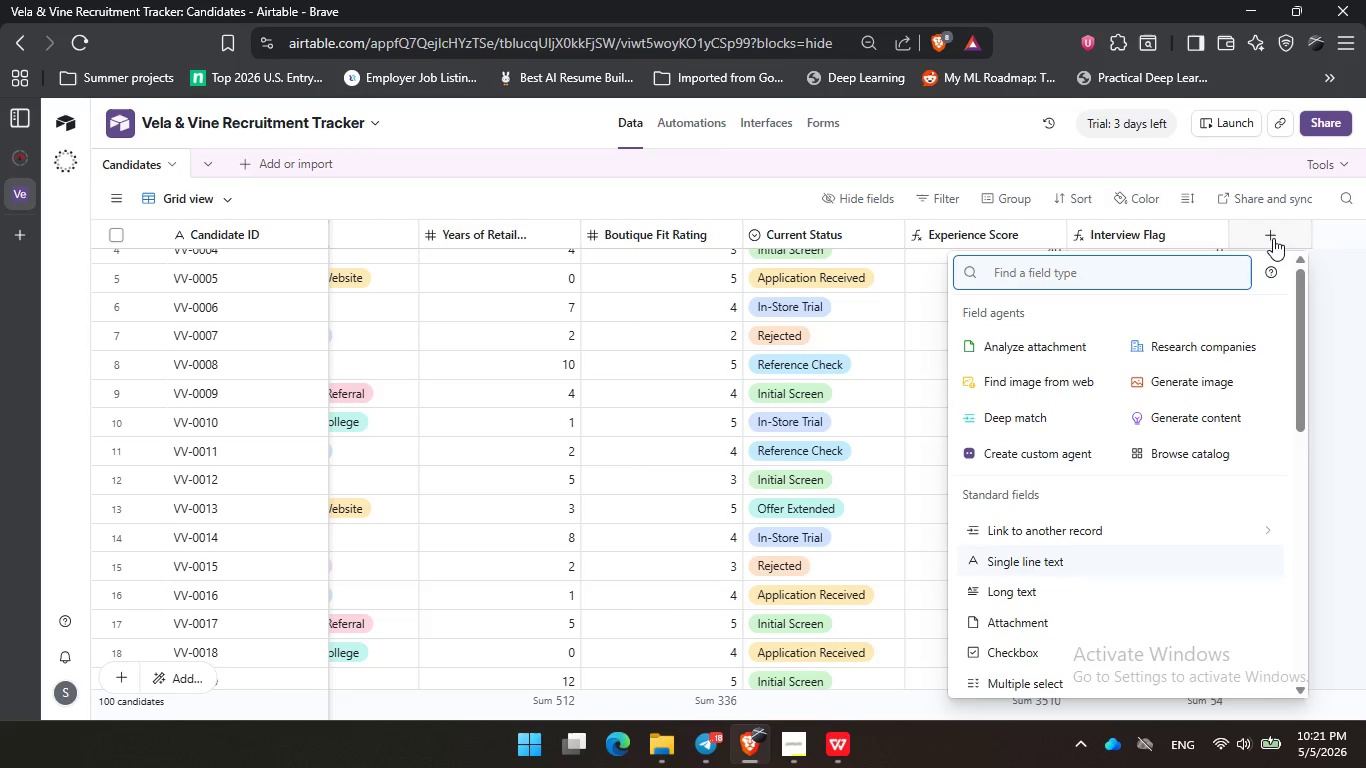 
type(for)
 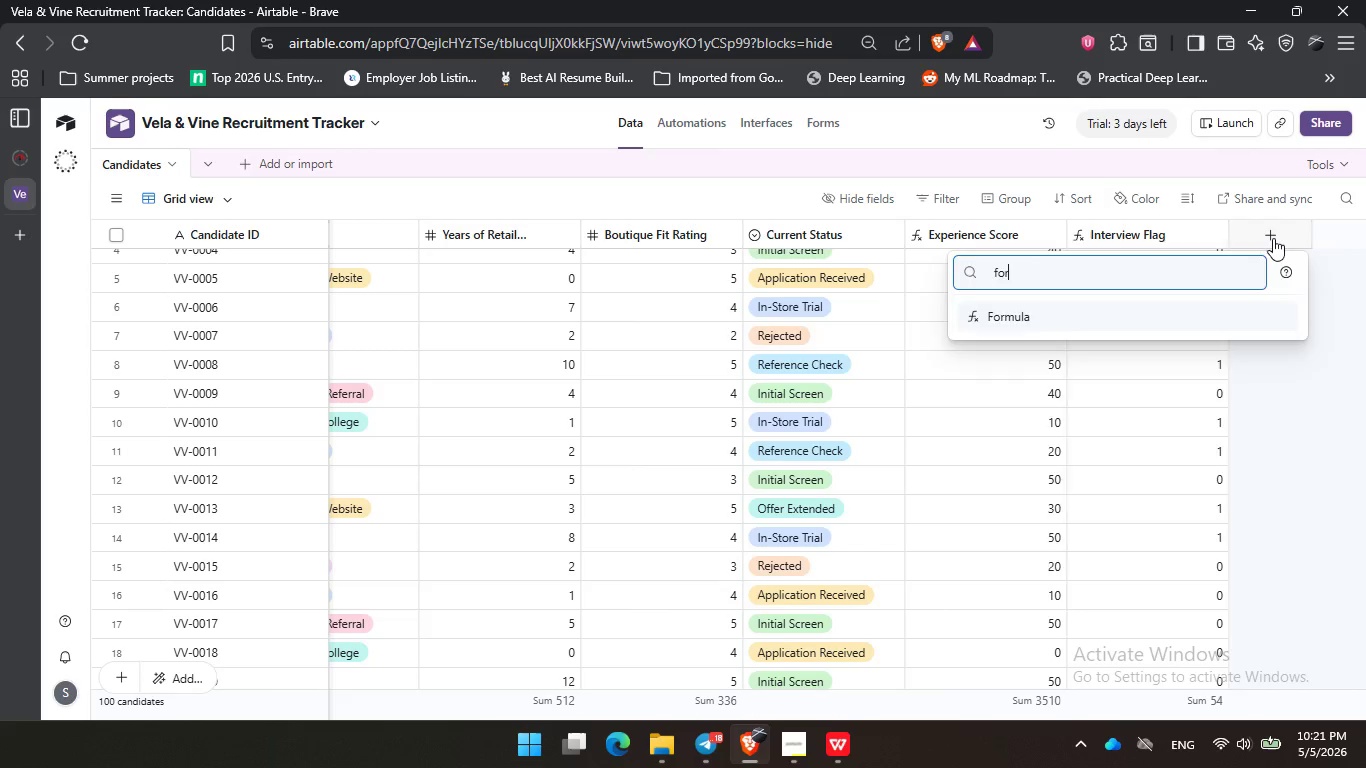 
key(Enter)
 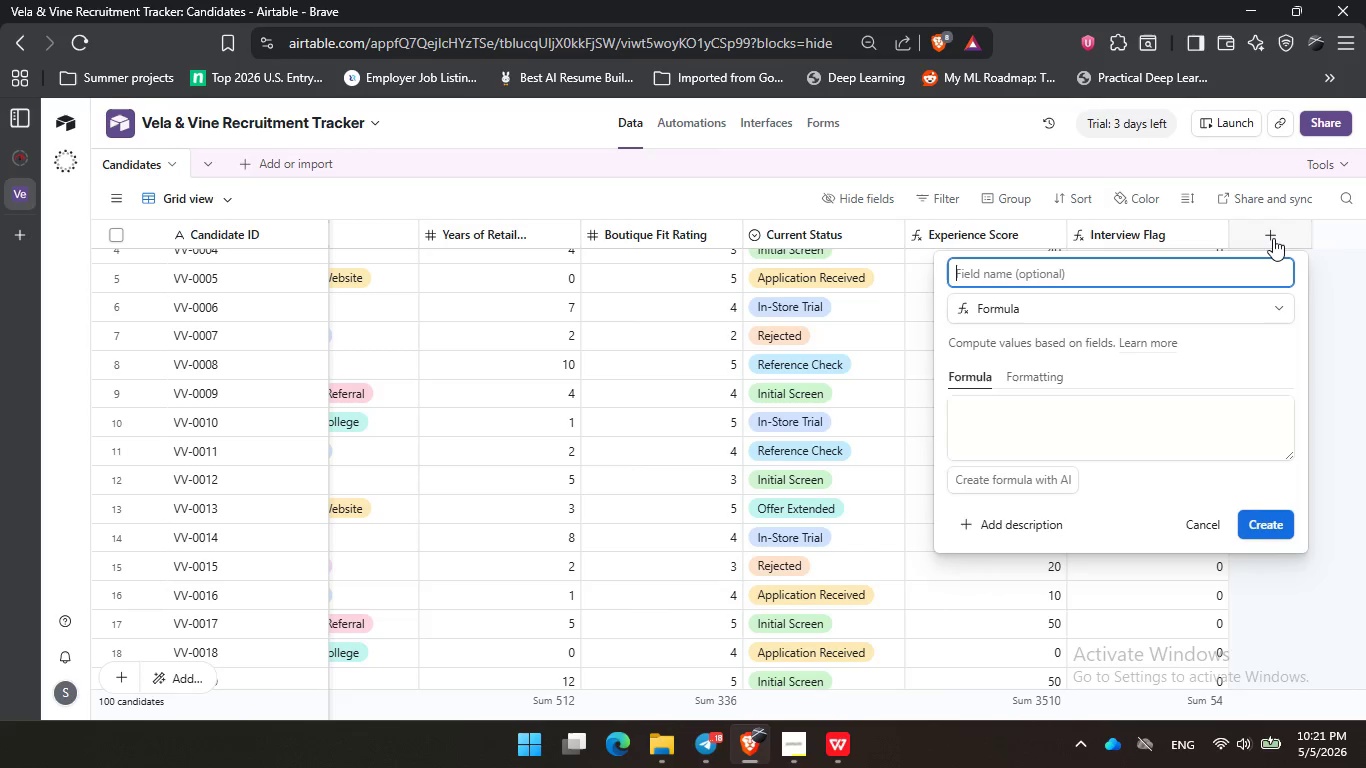 
type(Offer Flag)
 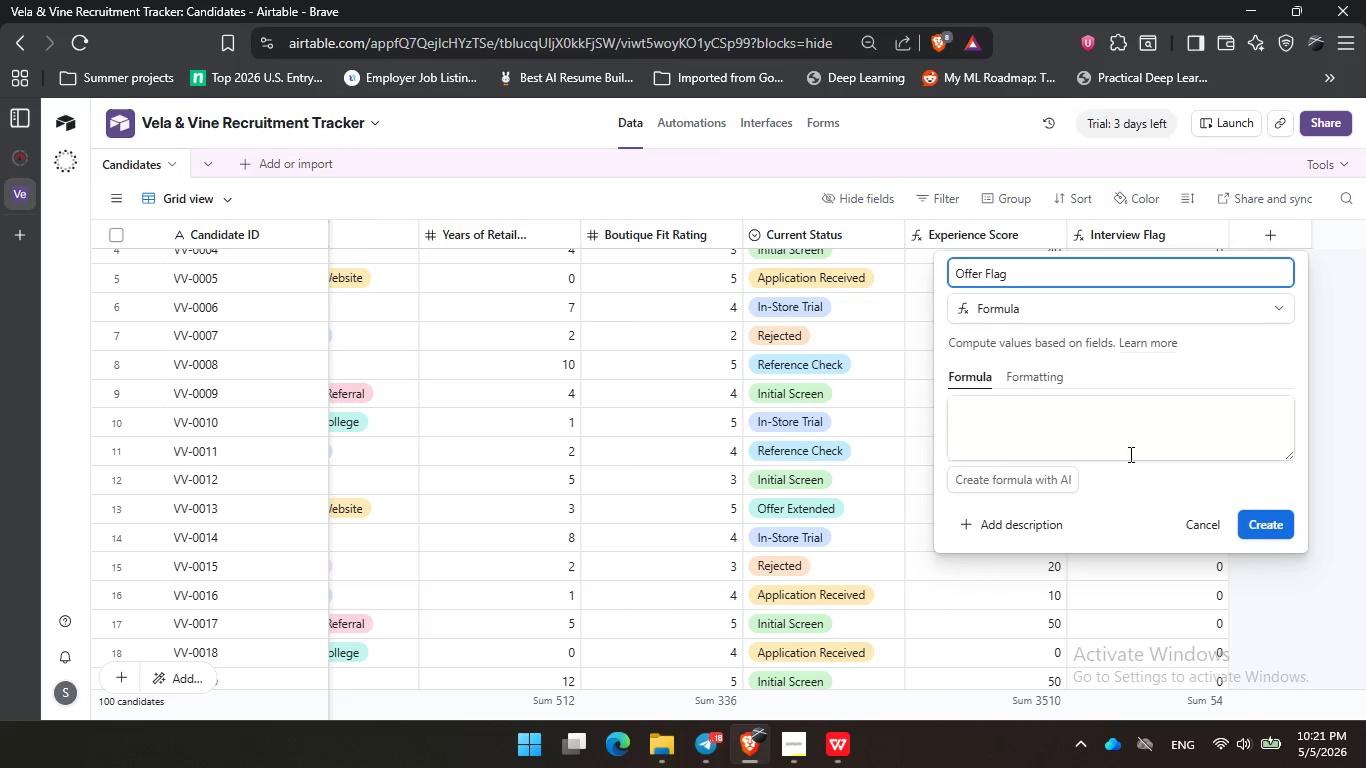 
left_click([1125, 428])
 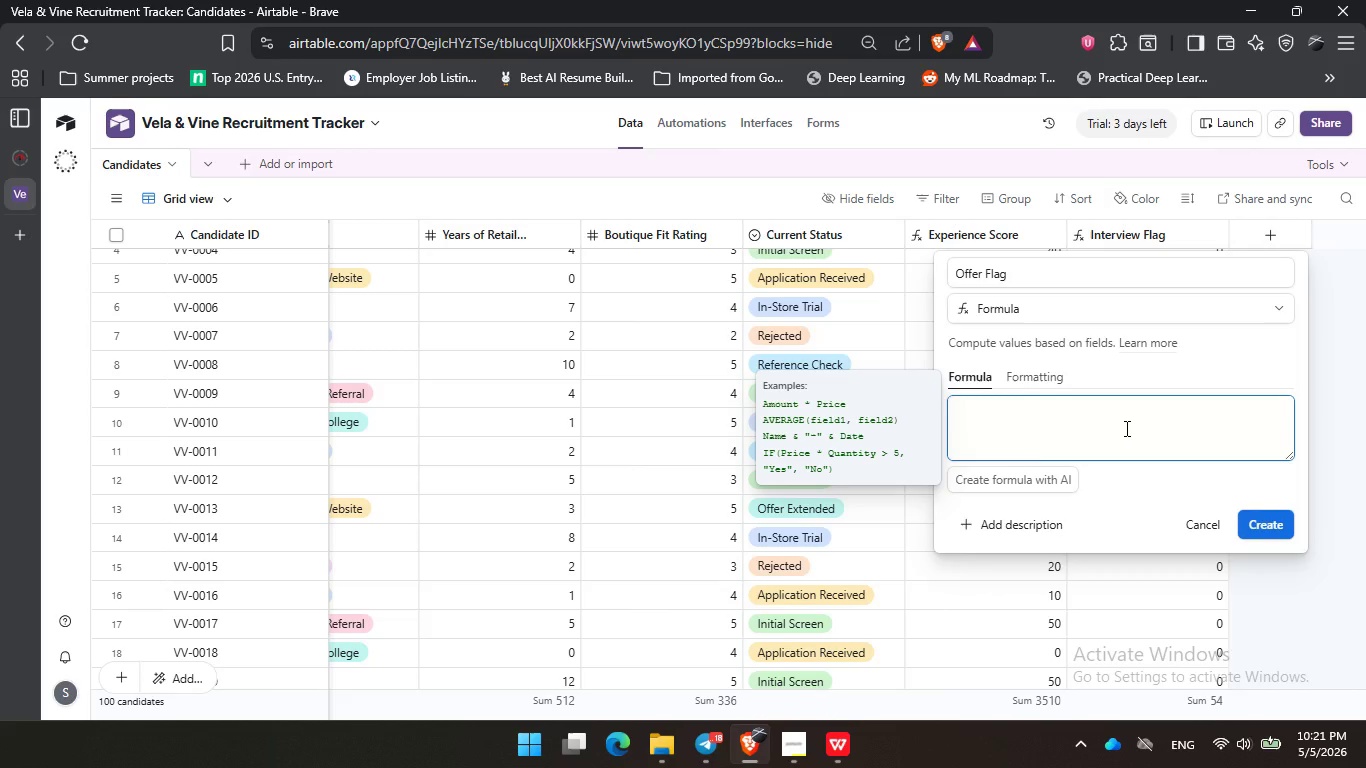 
type(if)
 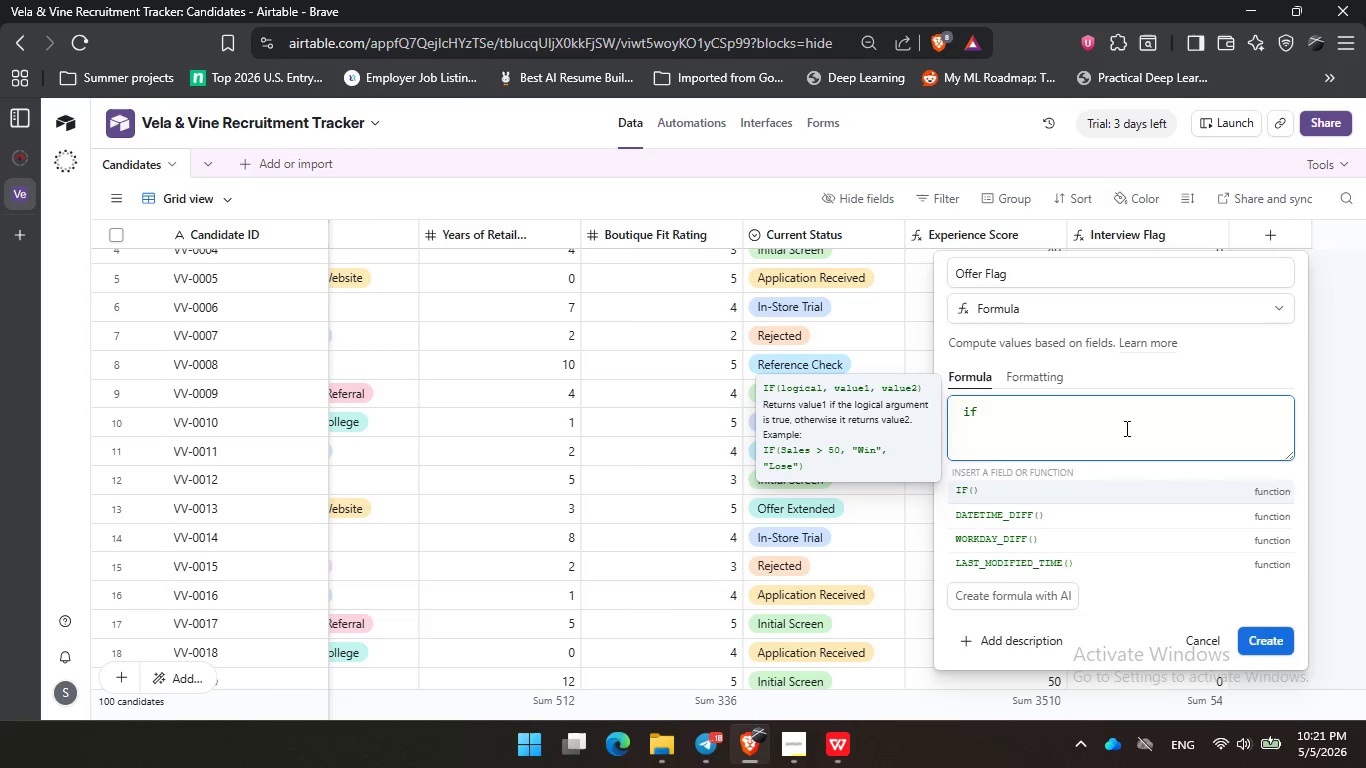 
key(Enter)
 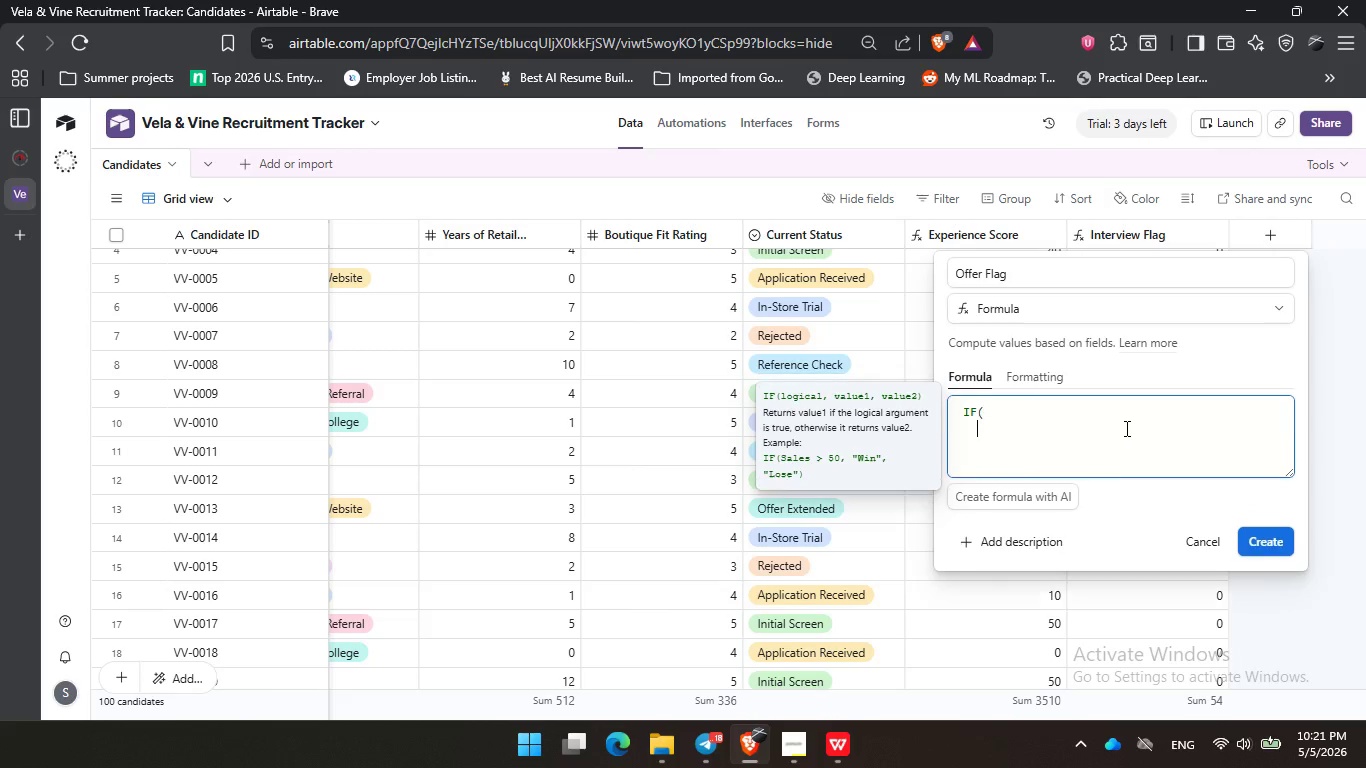 
key(Enter)
 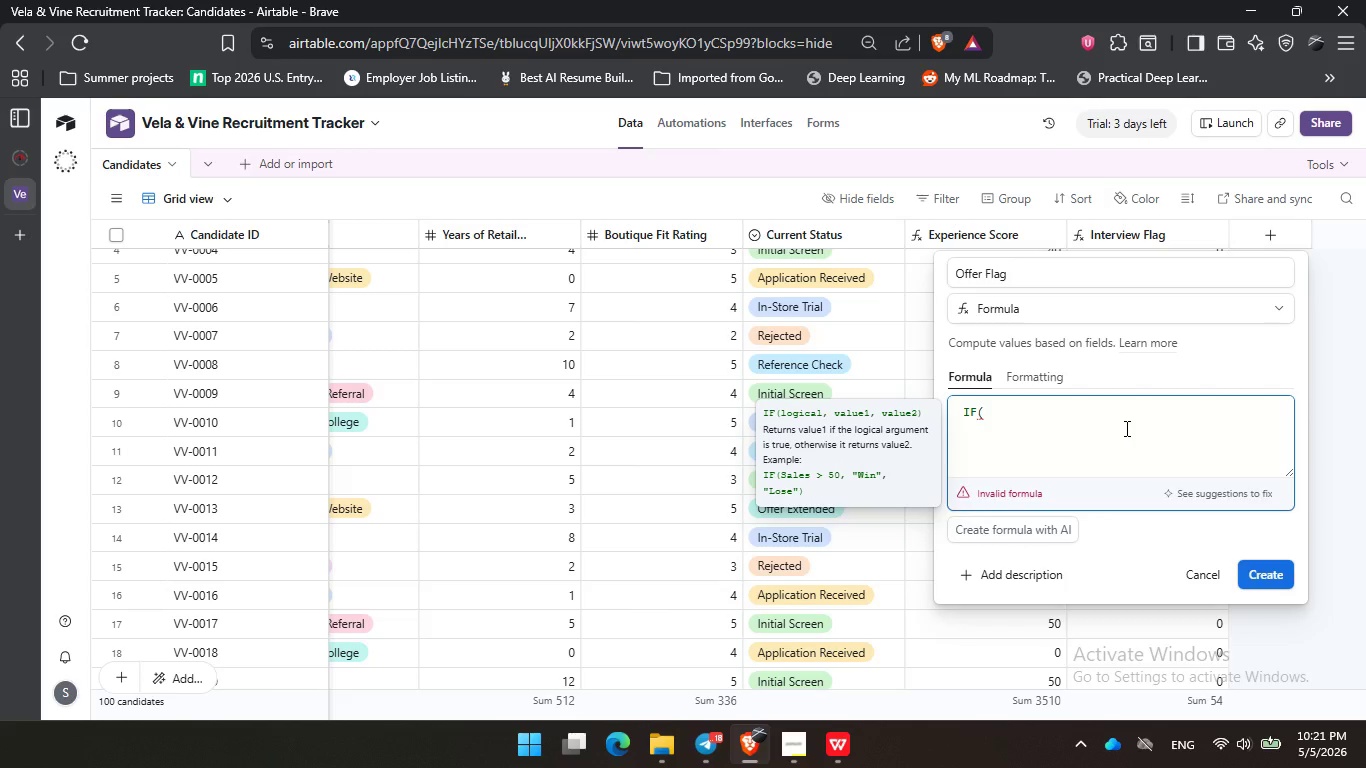 
key(Control+ControlLeft)
 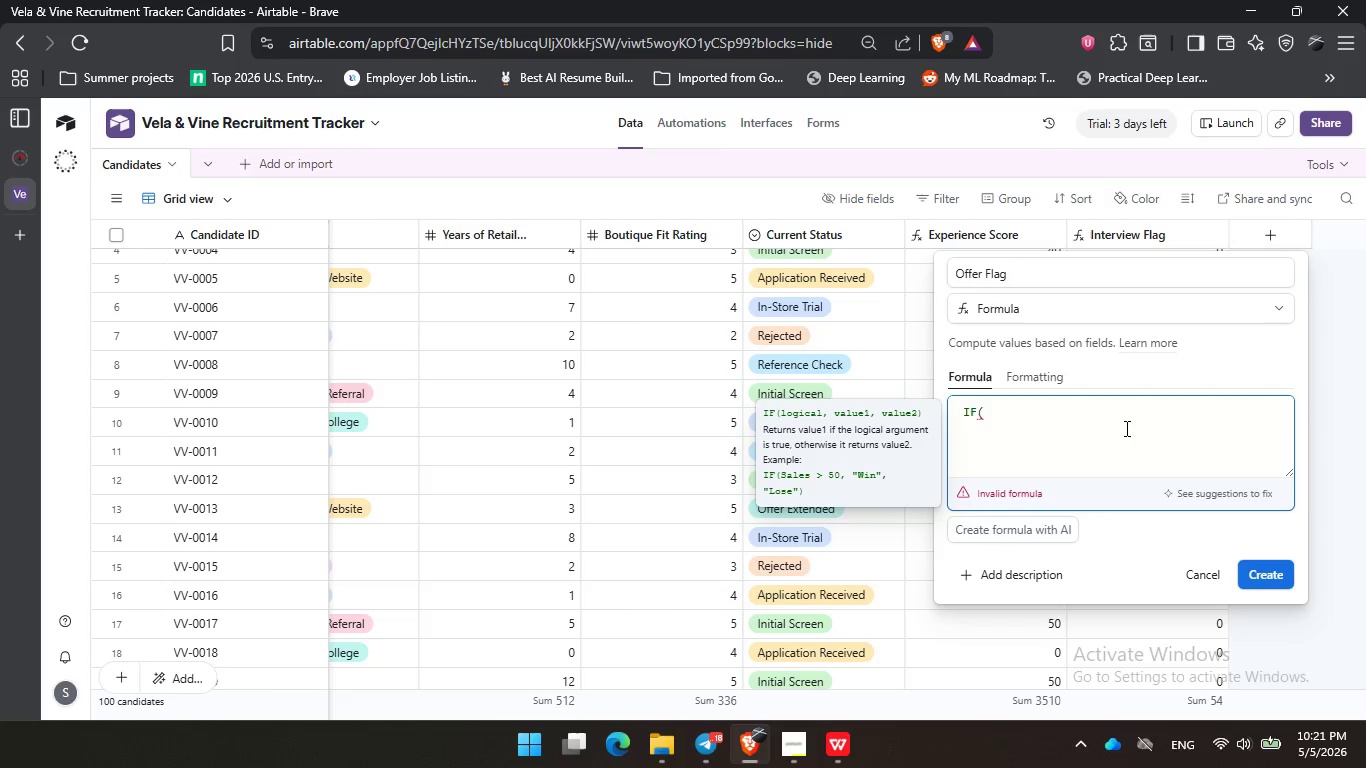 
key(Control+ControlLeft)
 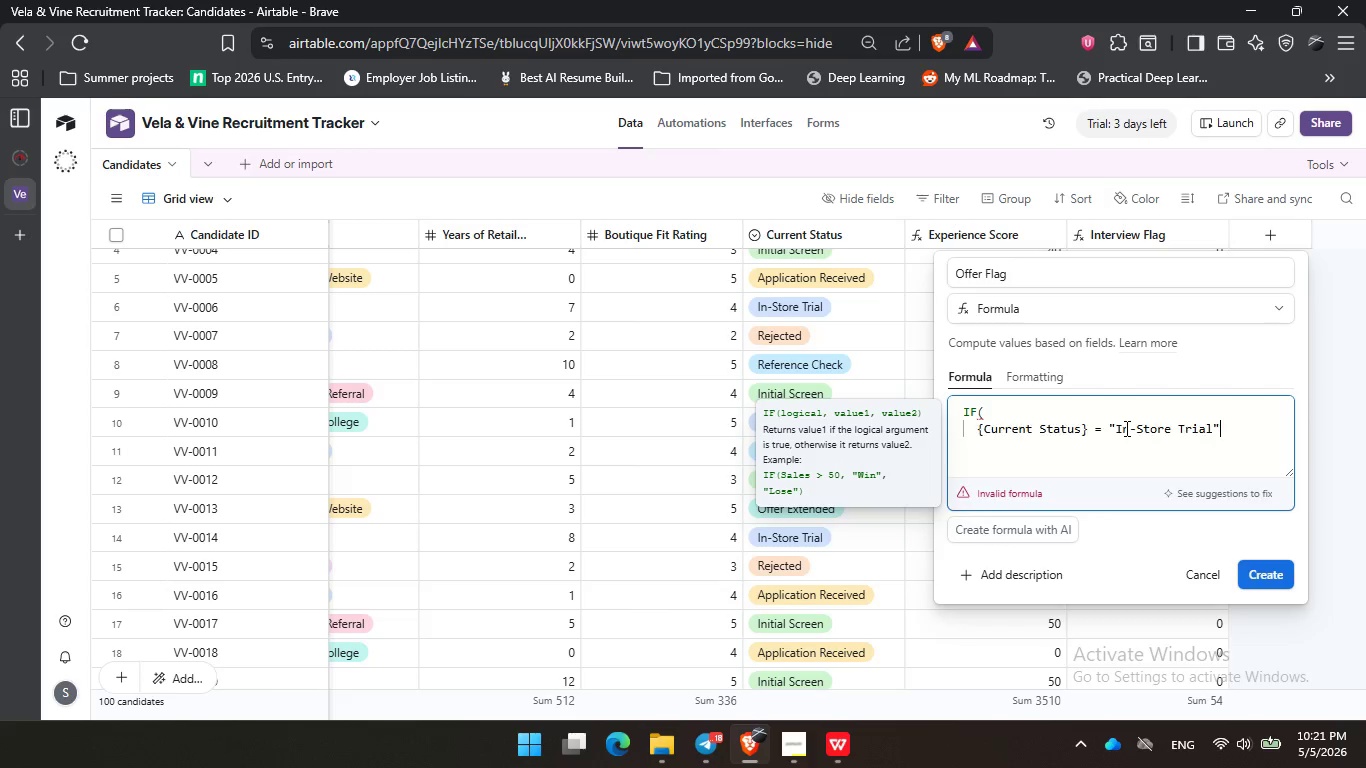 
key(Control+V)
 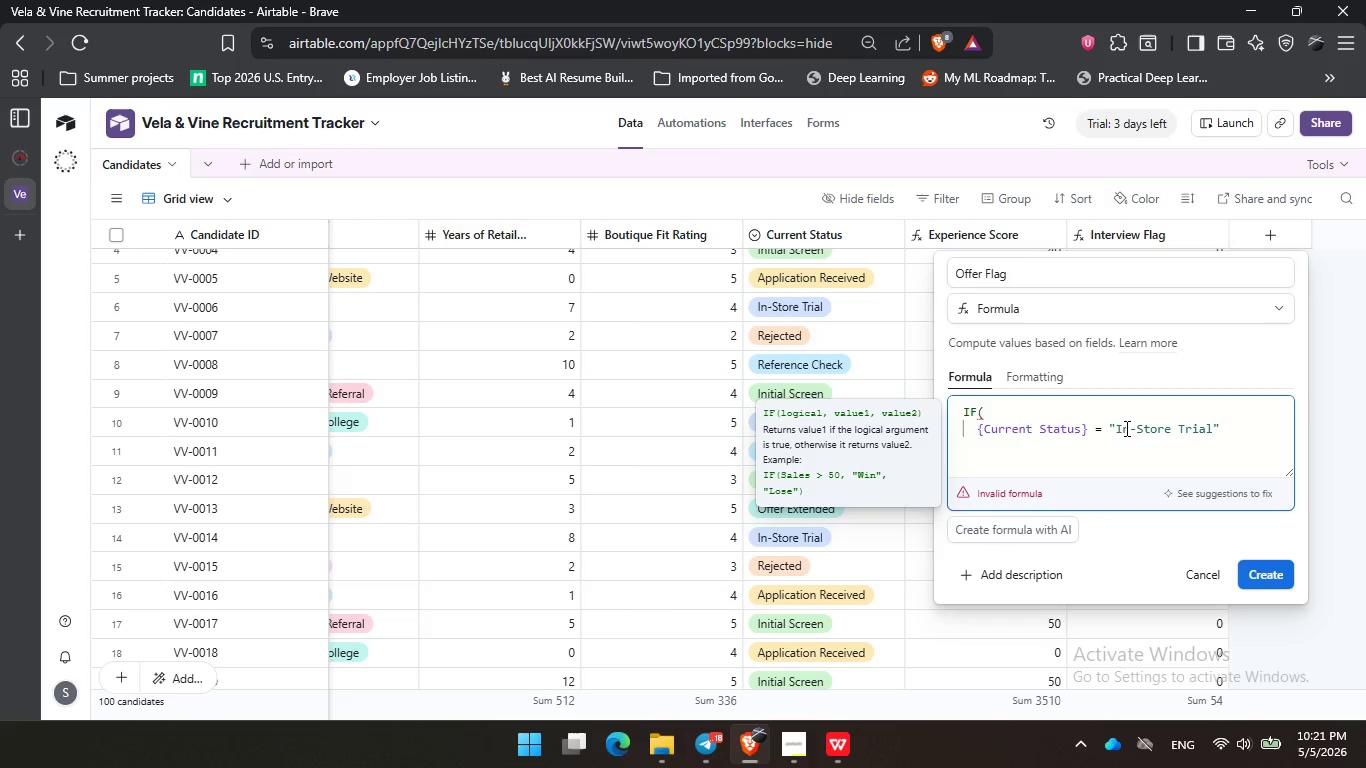 
key(ArrowLeft)
 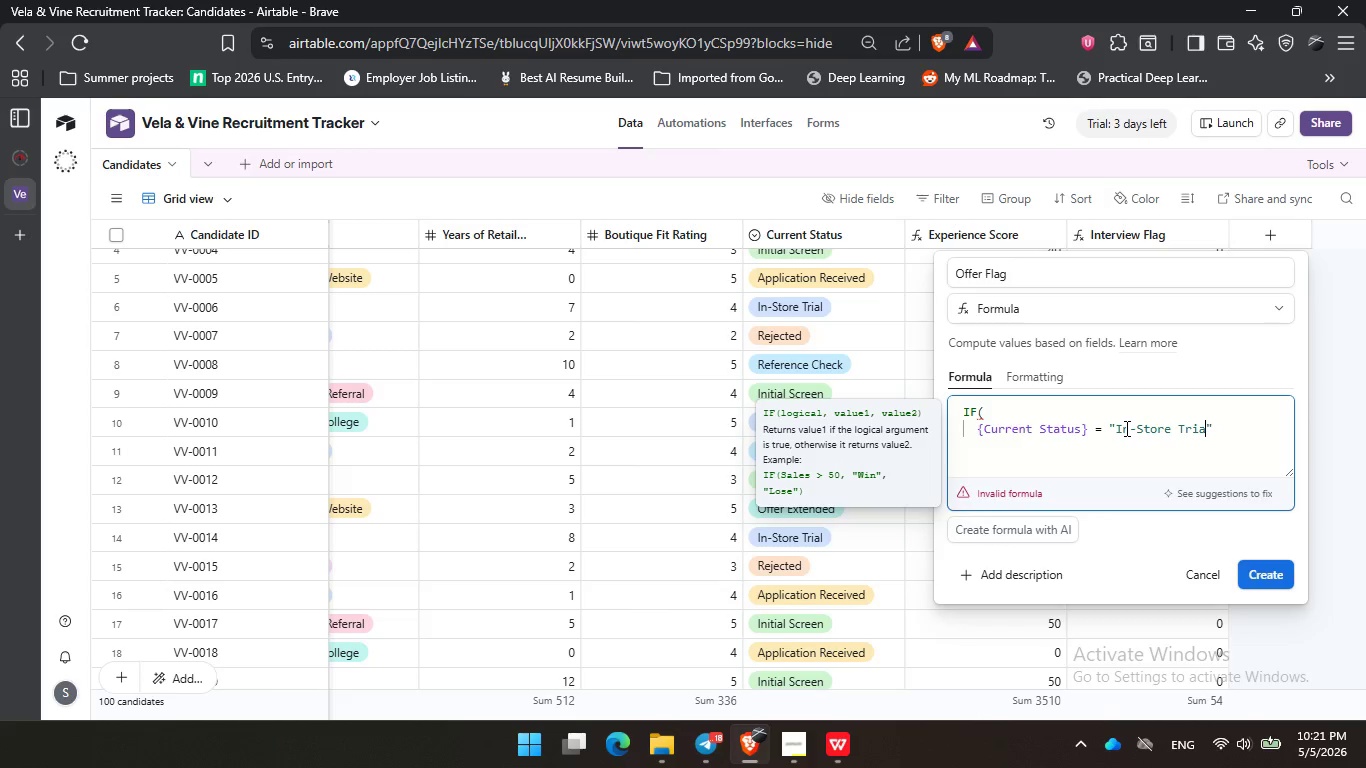 
hold_key(key=Backspace, duration=0.81)
 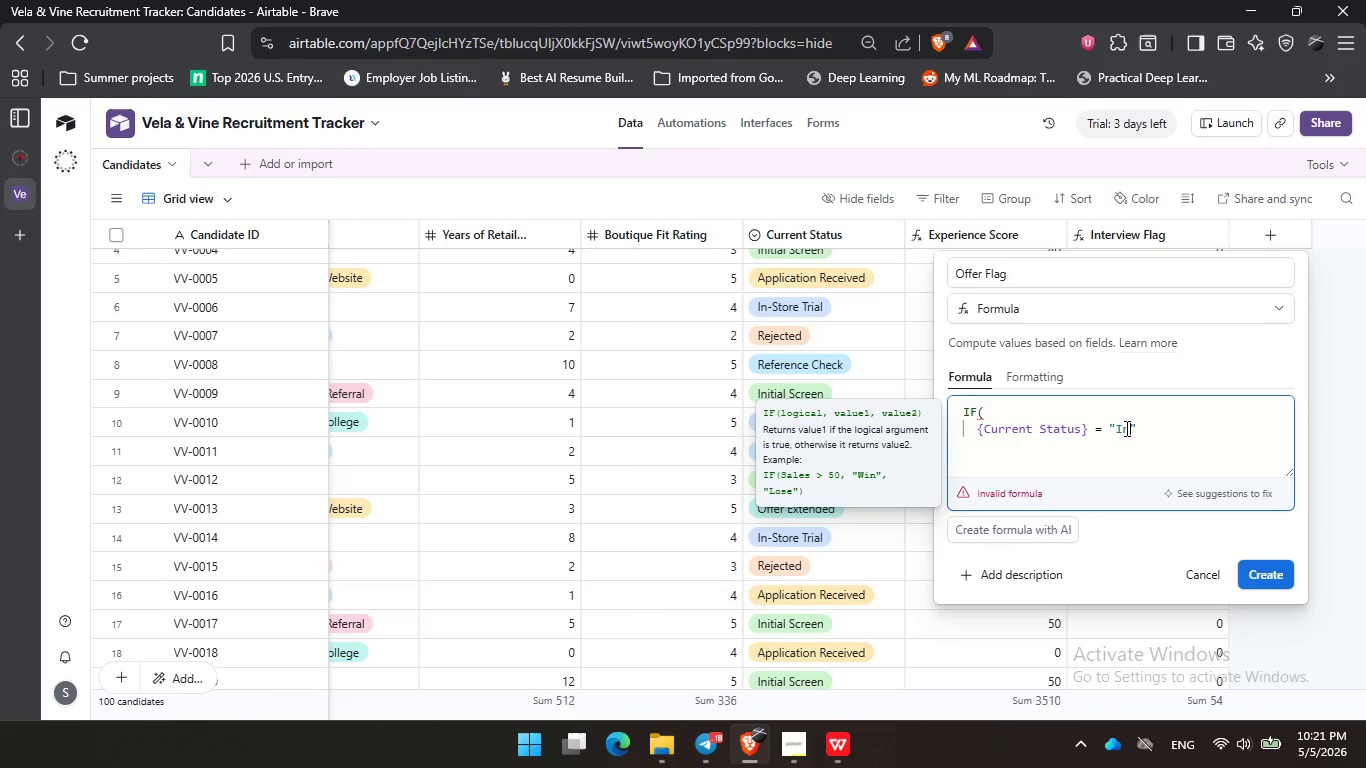 
key(Backspace)
key(Backspace)
key(Backspace)
type(Offer Extended)
 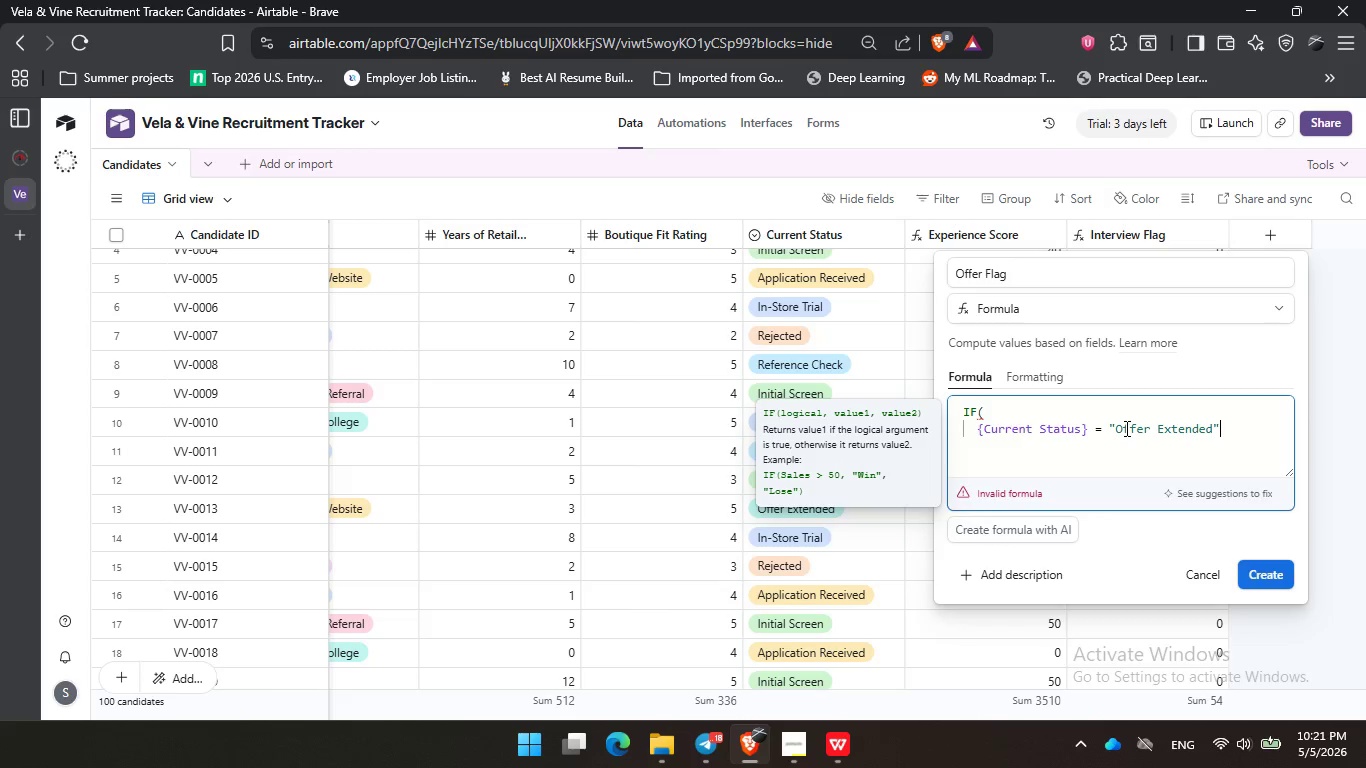 
 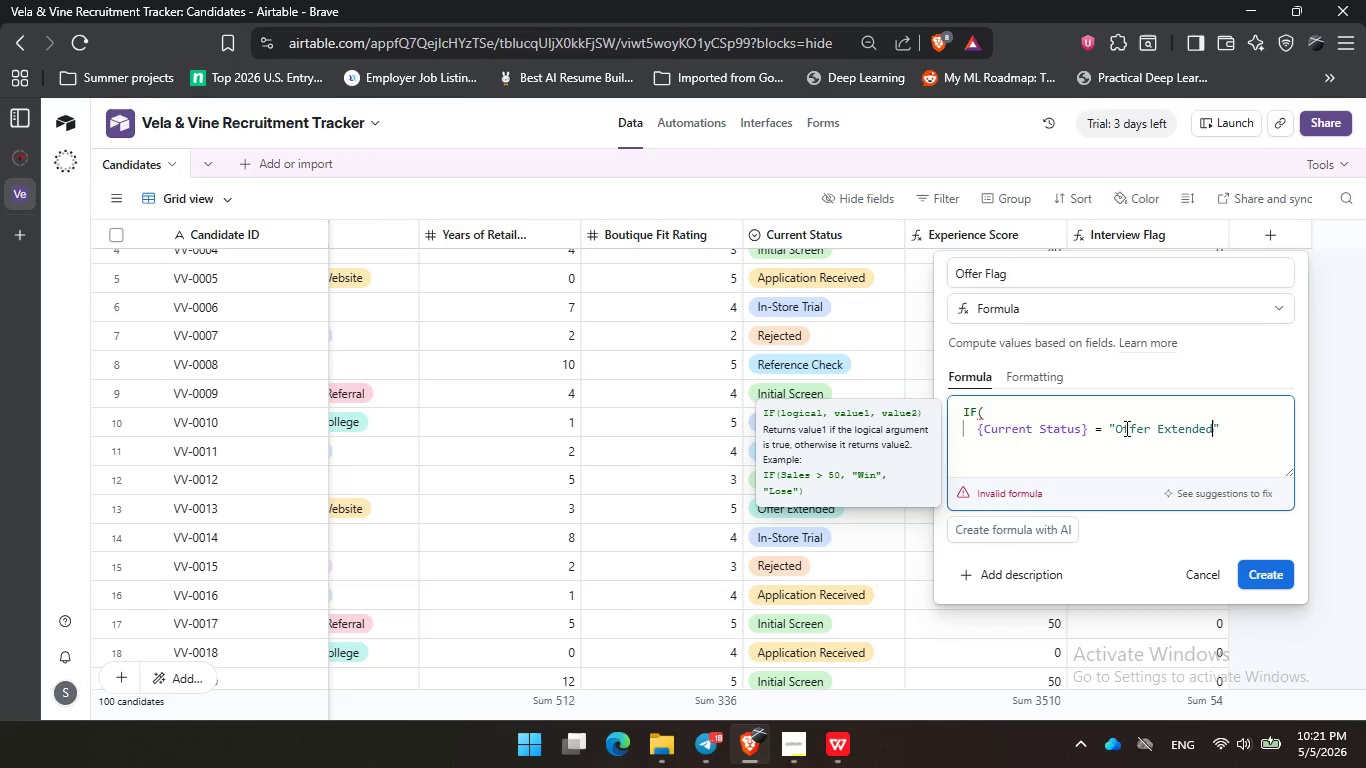 
key(ArrowRight)
 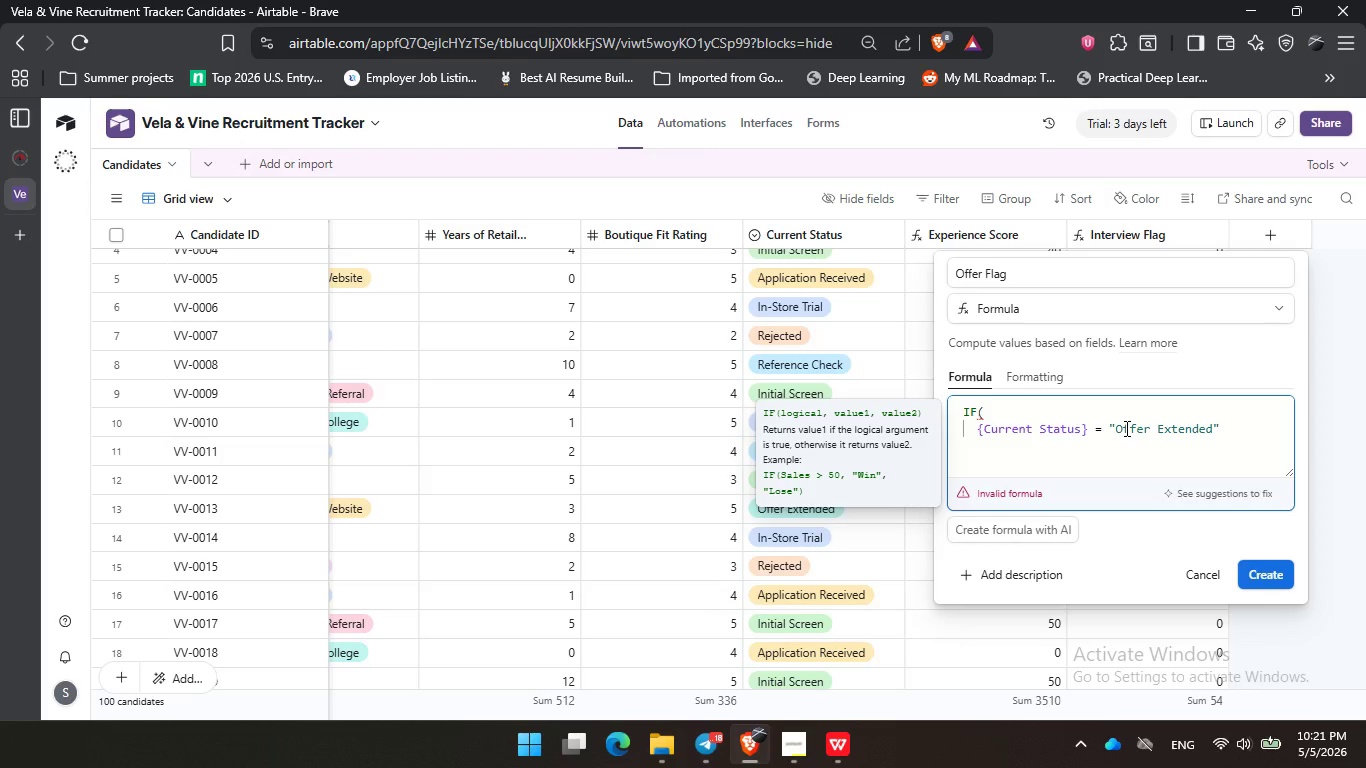 
key(Comma)
 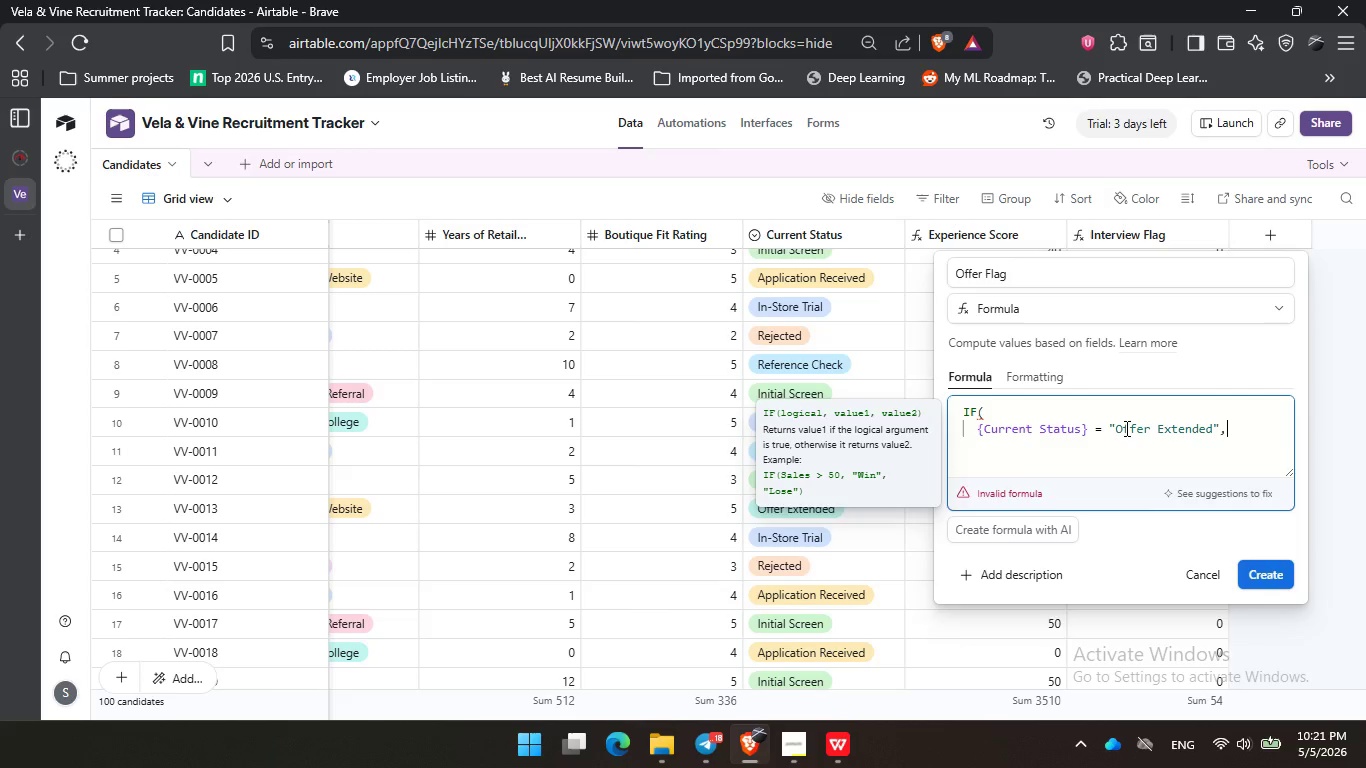 
key(Enter)
 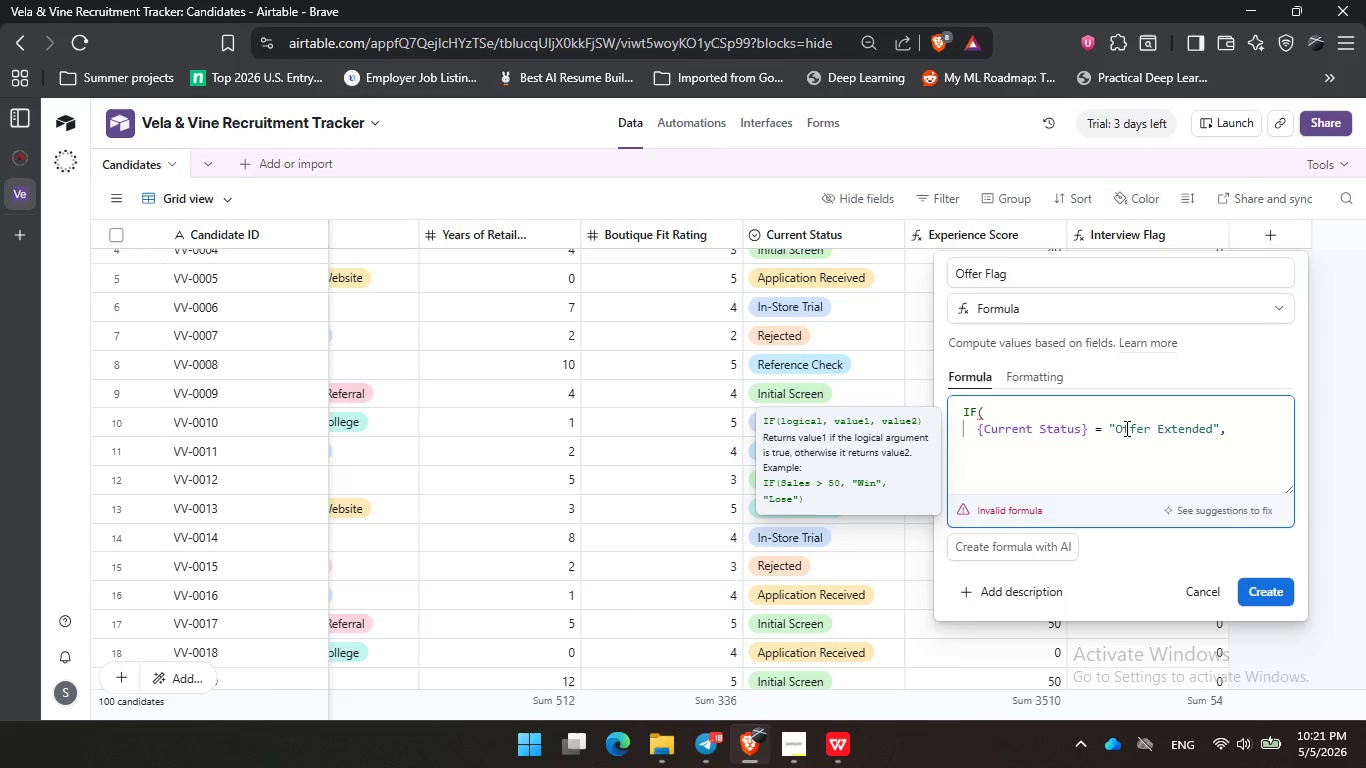 
key(1)
 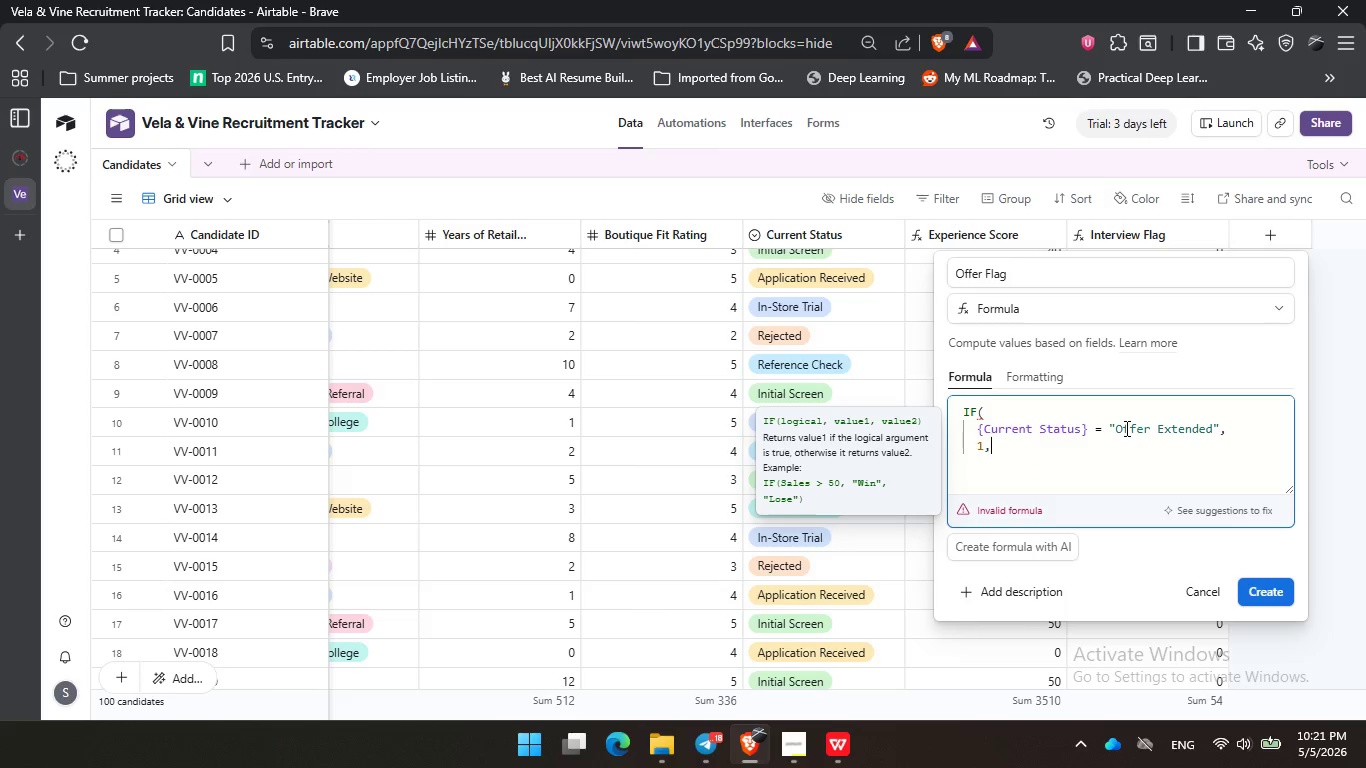 
key(Comma)
 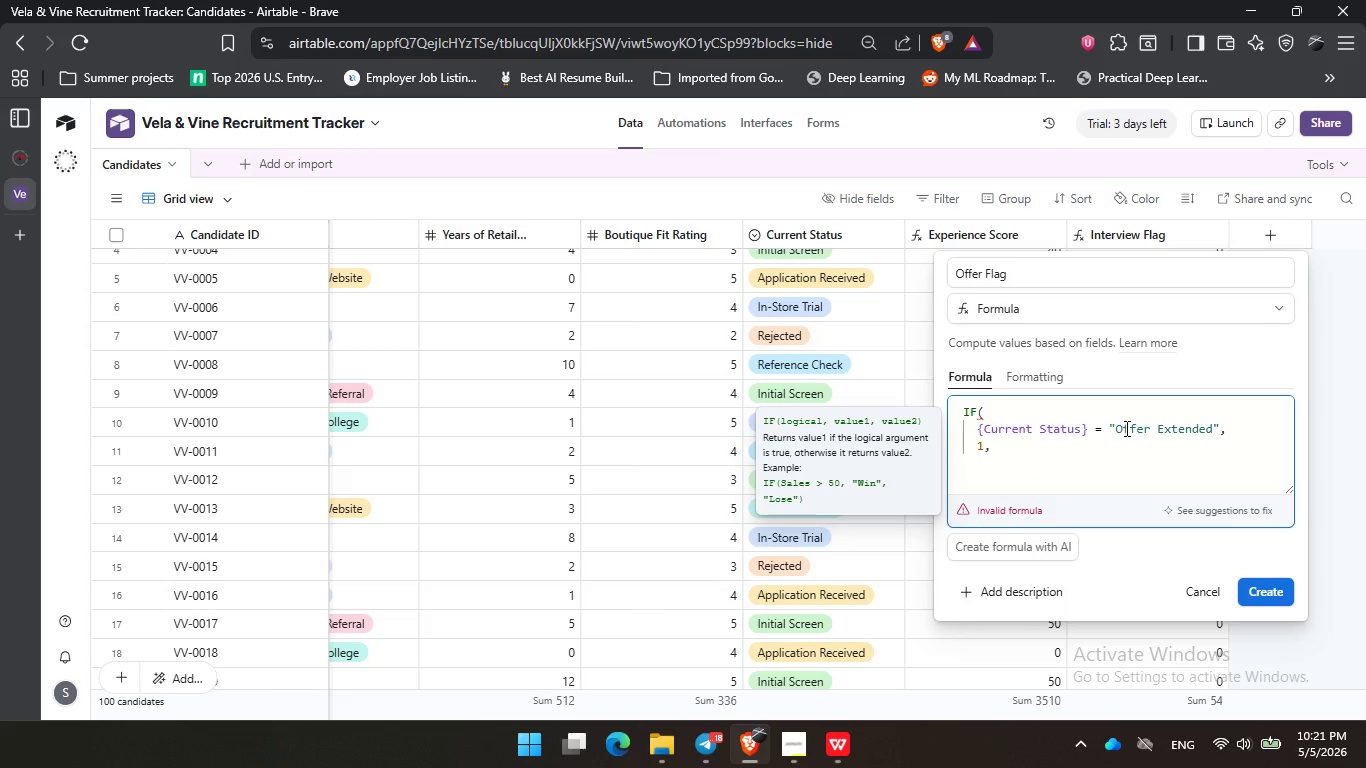 
key(Enter)
 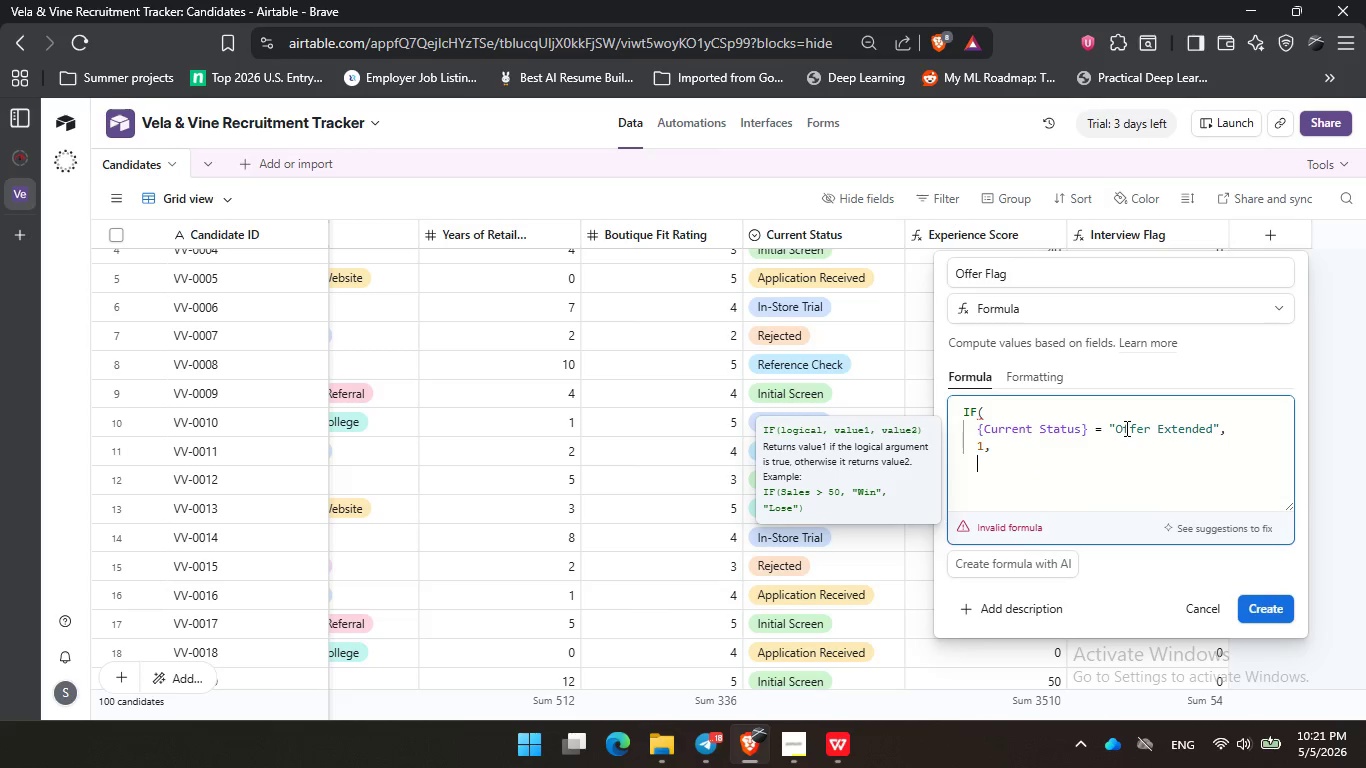 
key(0)
 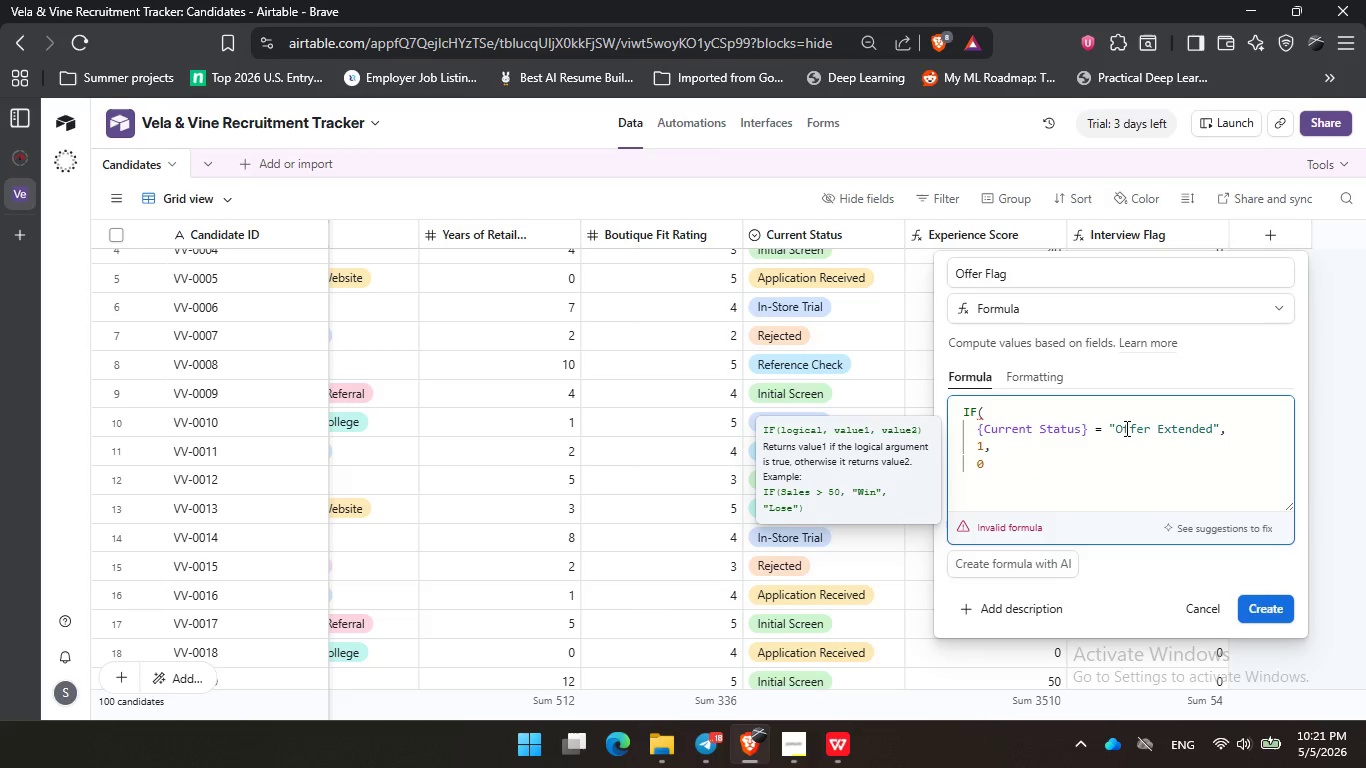 
key(Enter)
 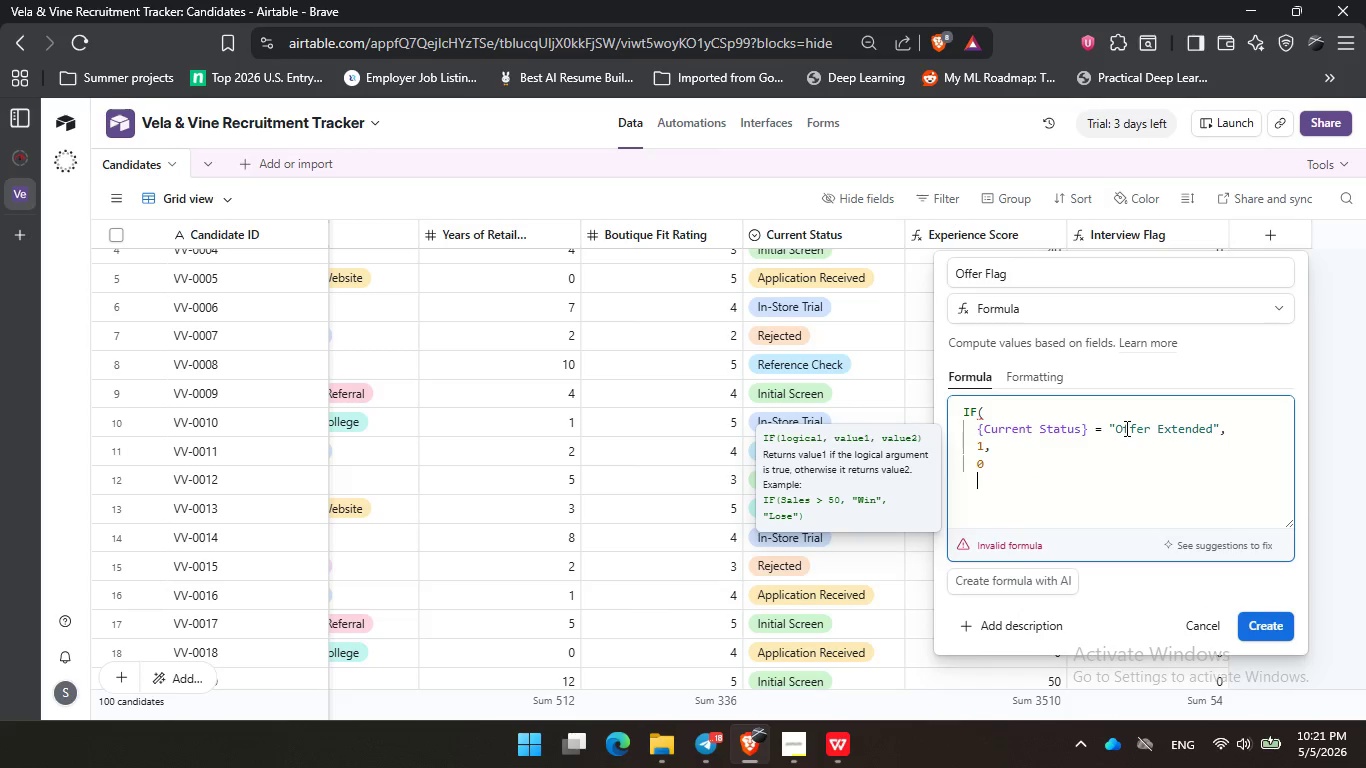 
key(Shift+ShiftRight)
 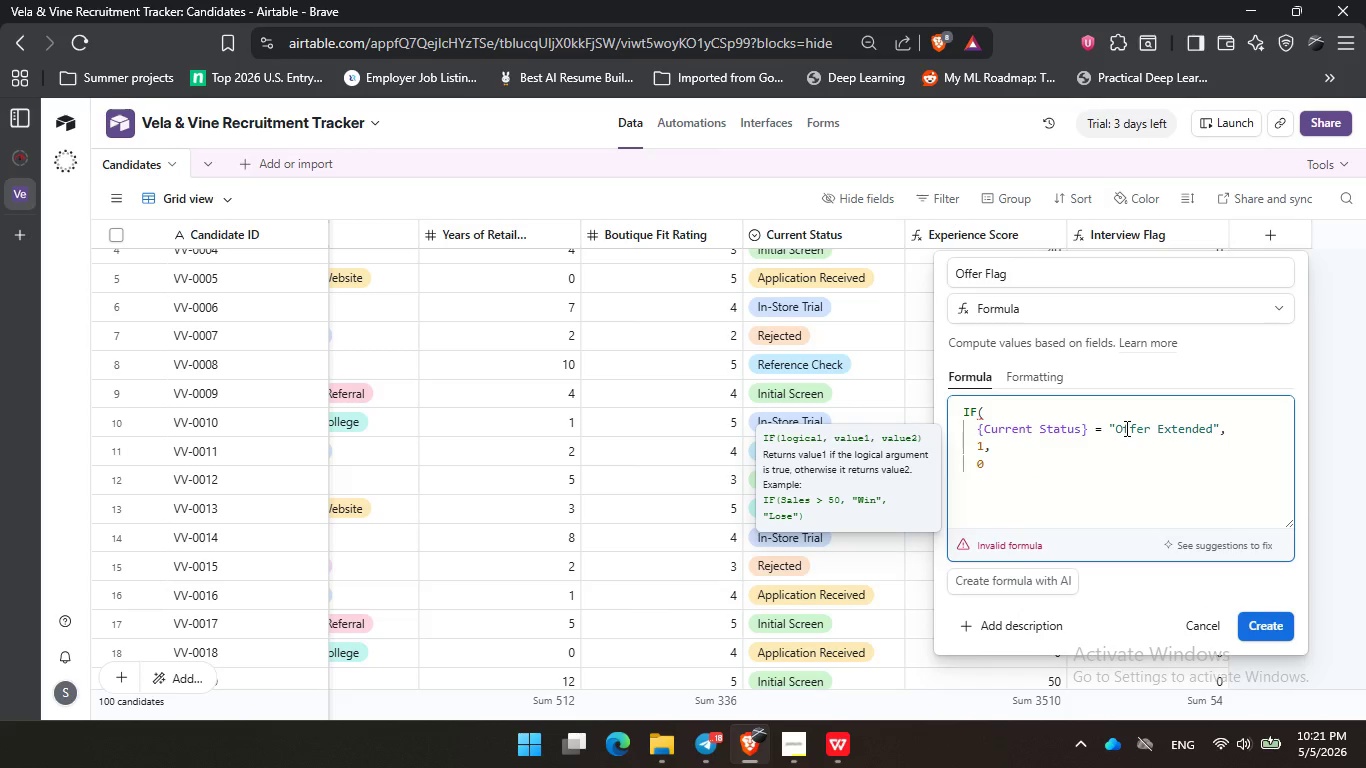 
key(Backspace)
 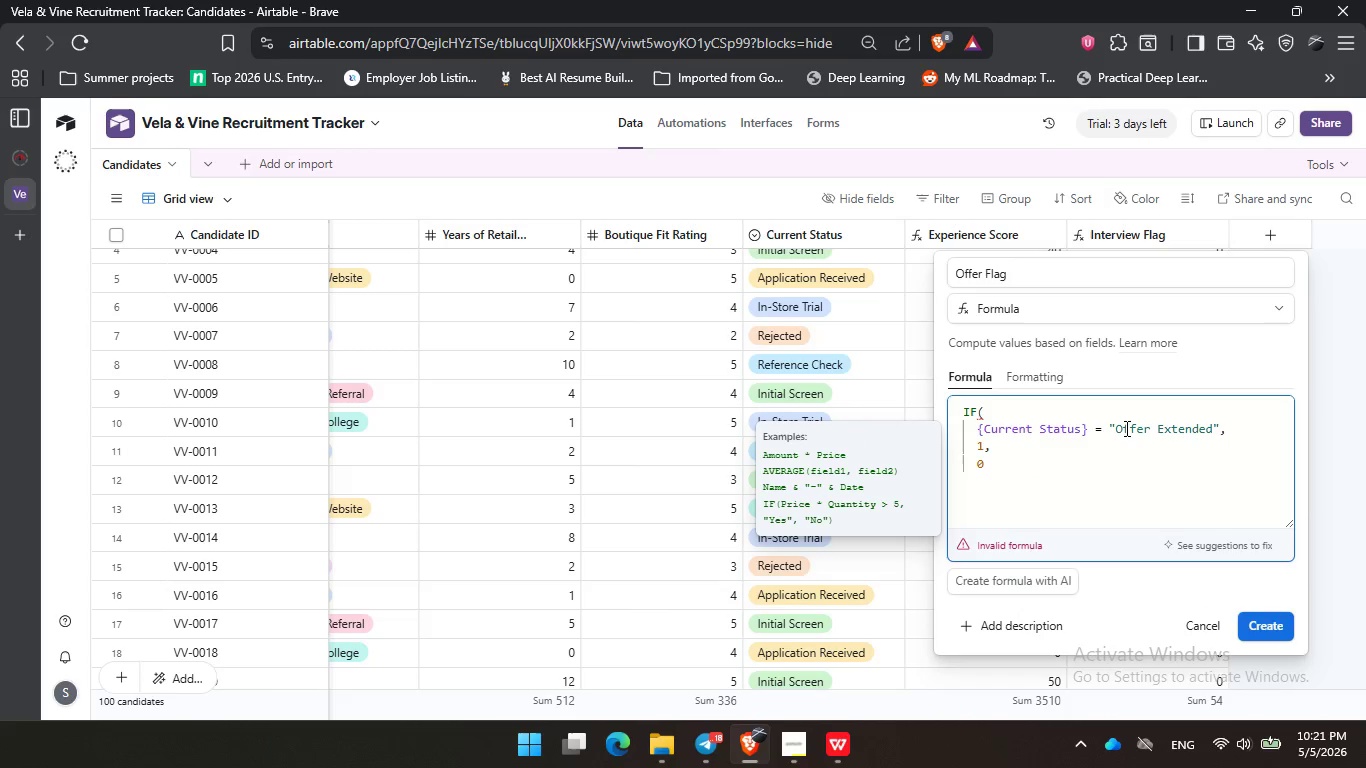 
key(Backspace)
 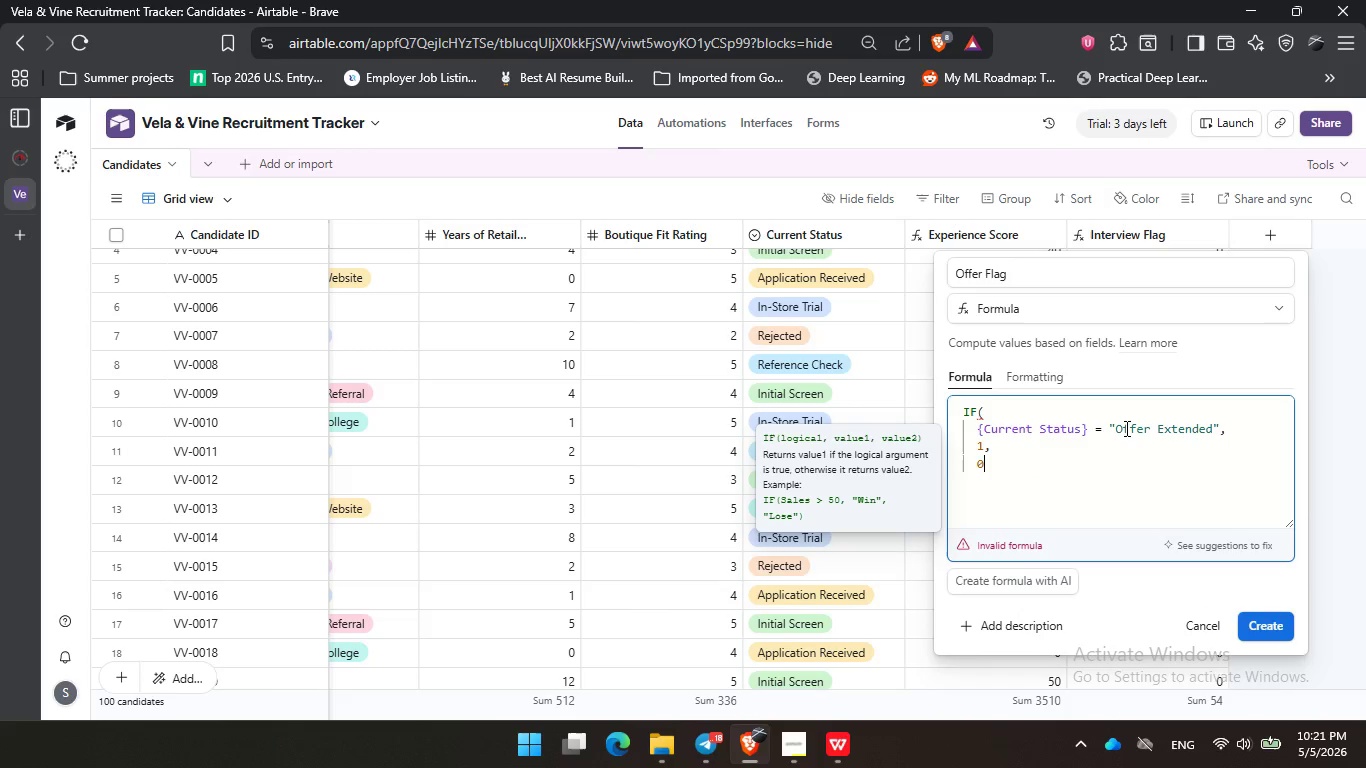 
key(Shift+0)
 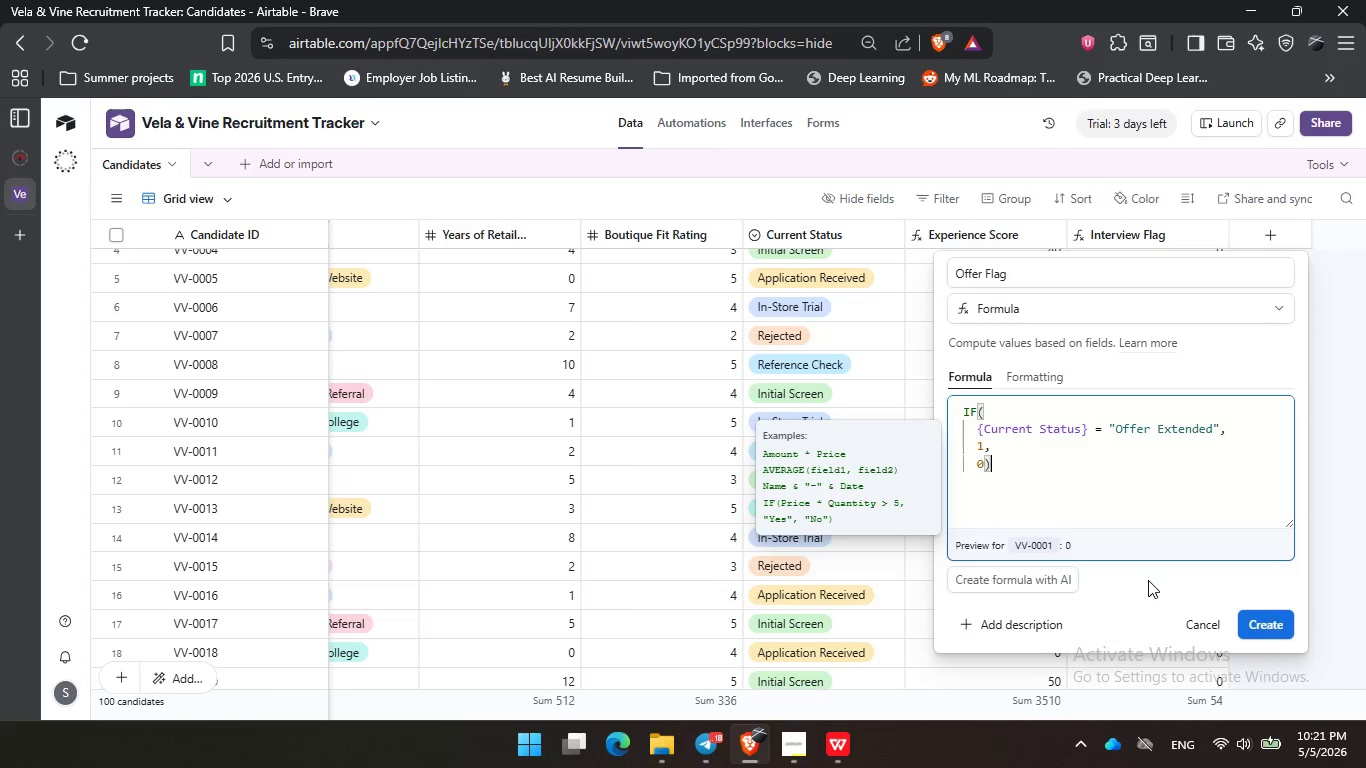 
left_click([1271, 627])
 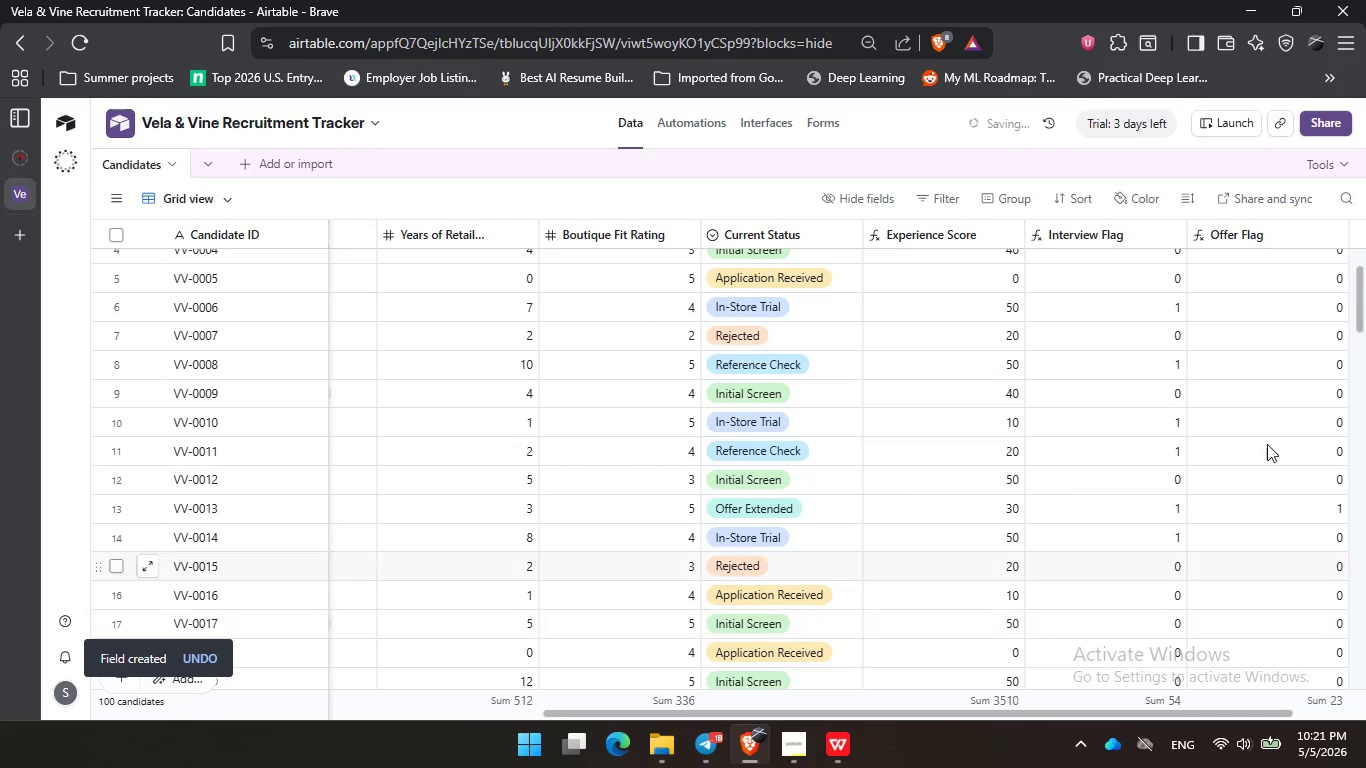 
scroll: coordinate [1260, 403], scroll_direction: down, amount: 6.0
 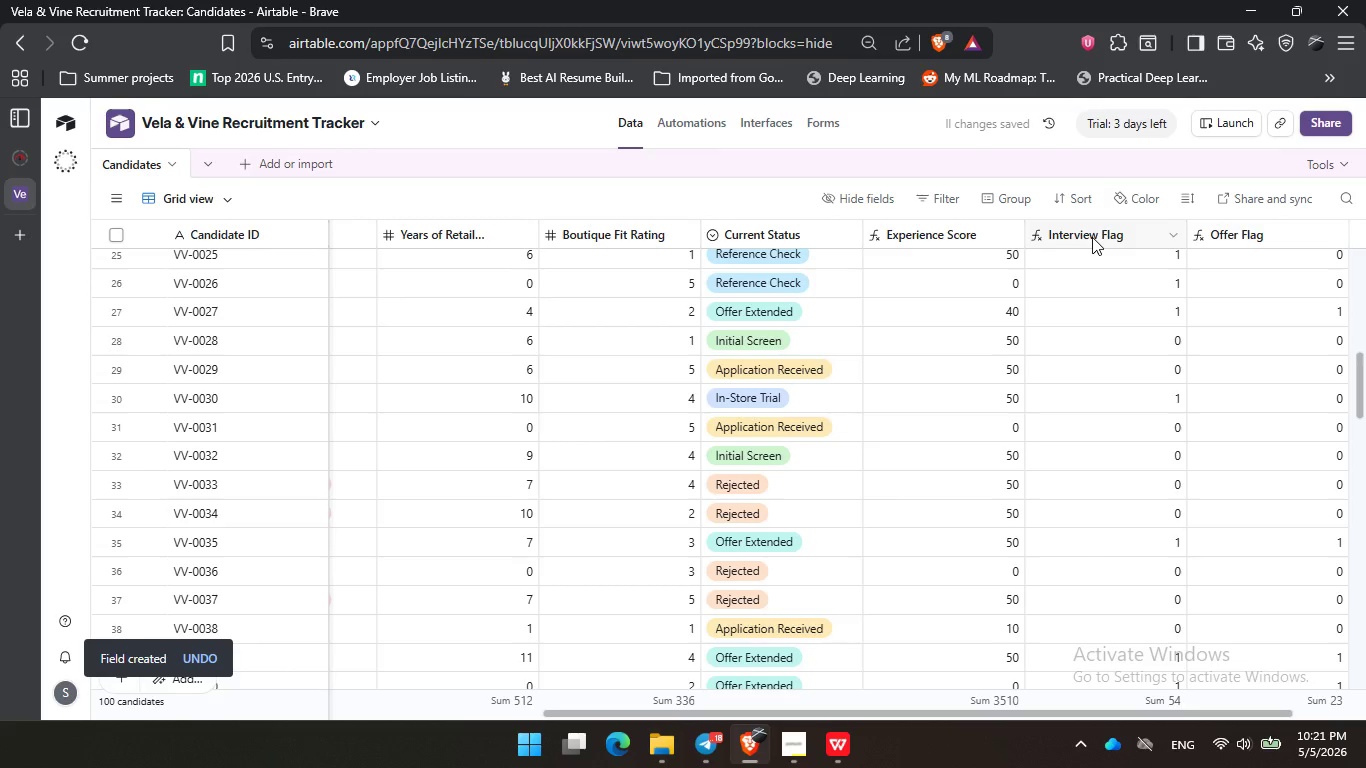 
wait(5.41)
 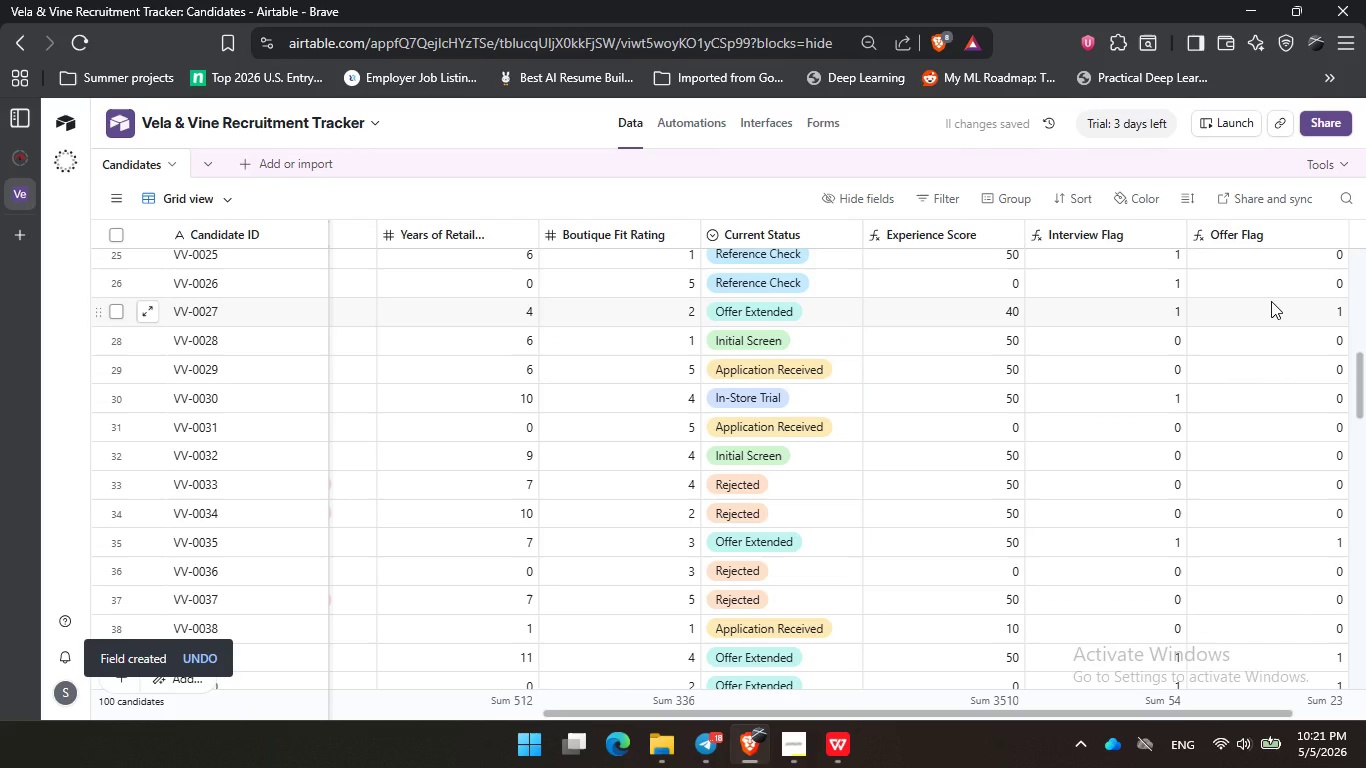 
double_click([1094, 235])
 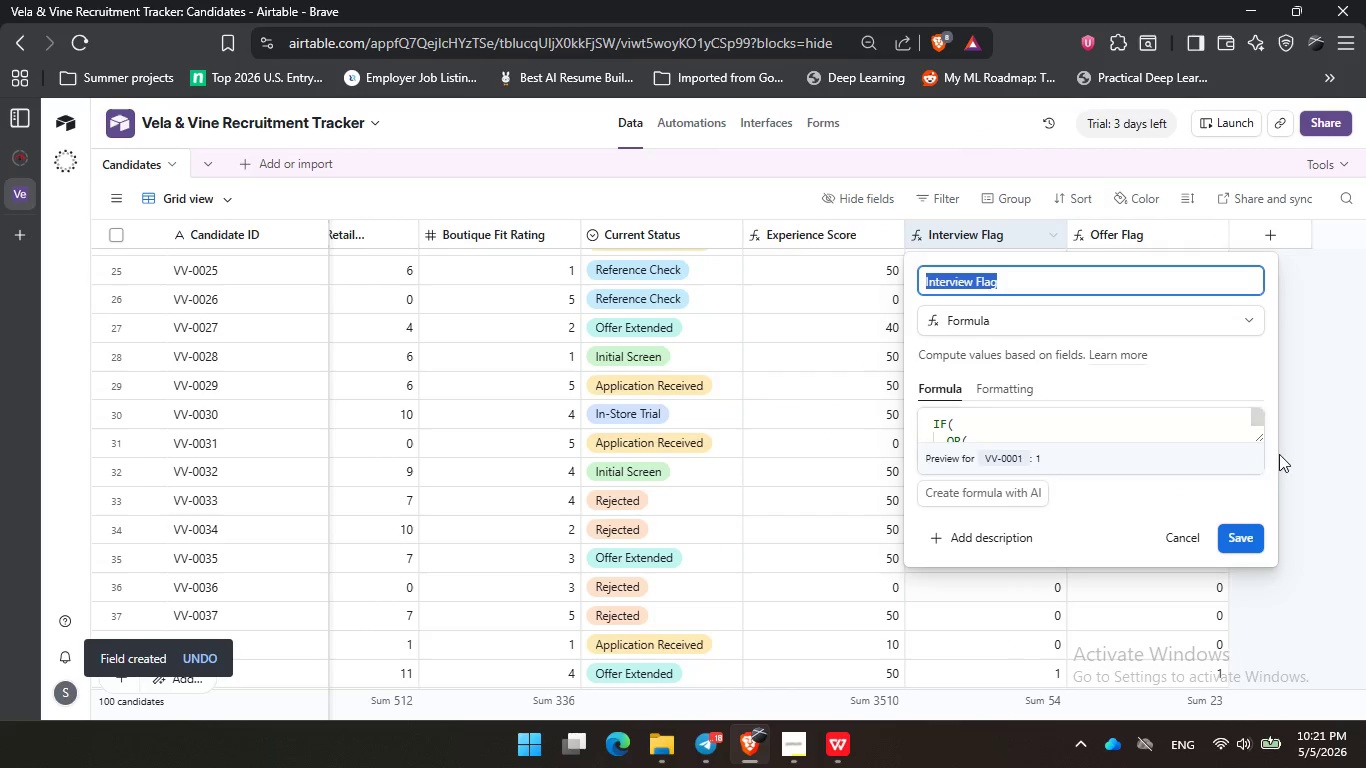 
left_click_drag(start_coordinate=[1260, 436], to_coordinate=[1290, 577])
 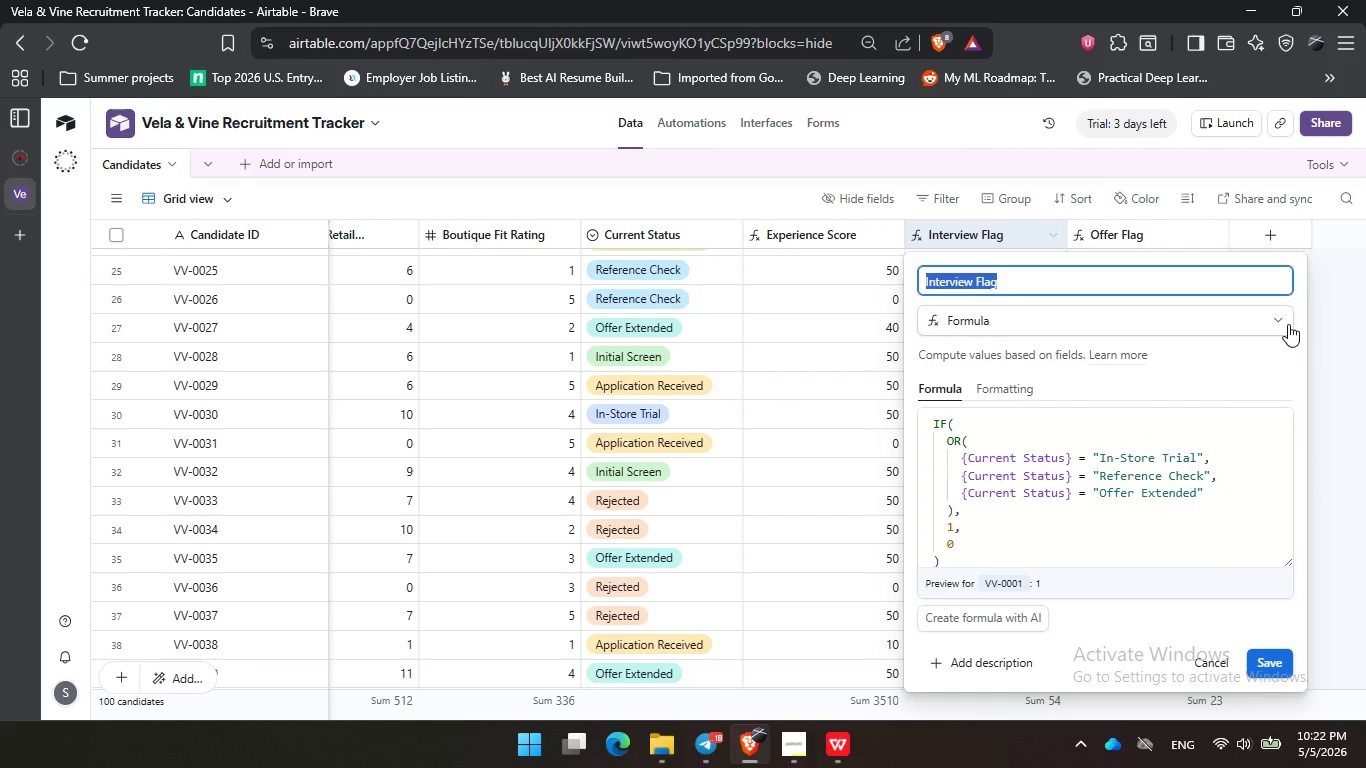 
left_click([1319, 345])
 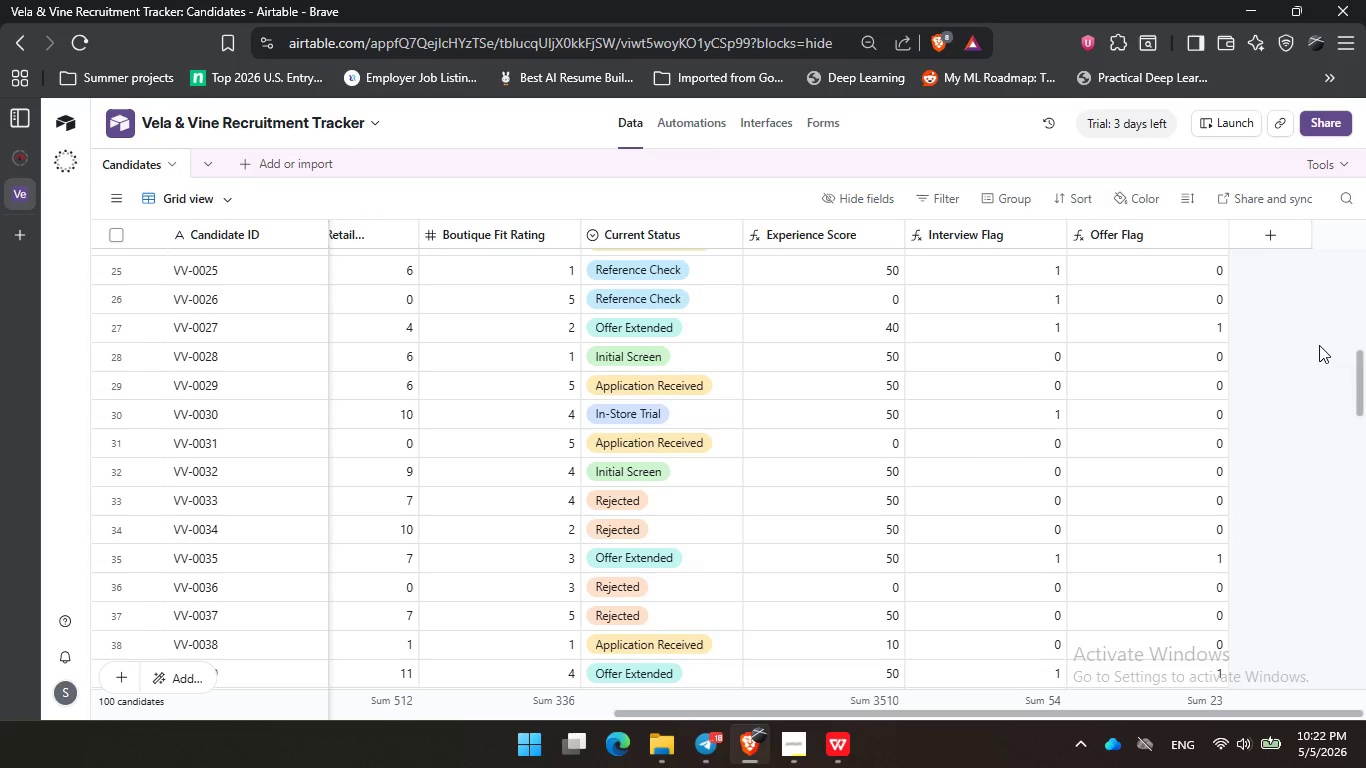 
wait(6.67)
 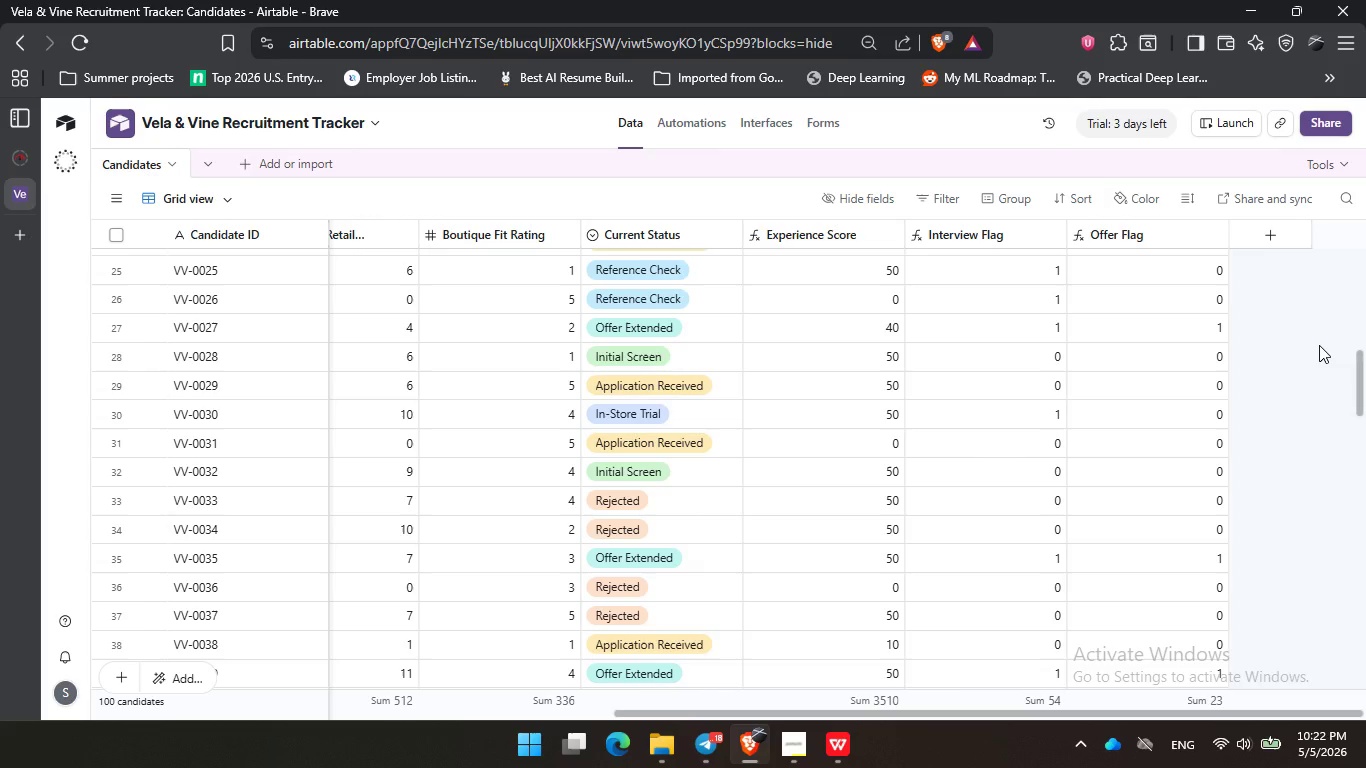 
left_click([1288, 233])
 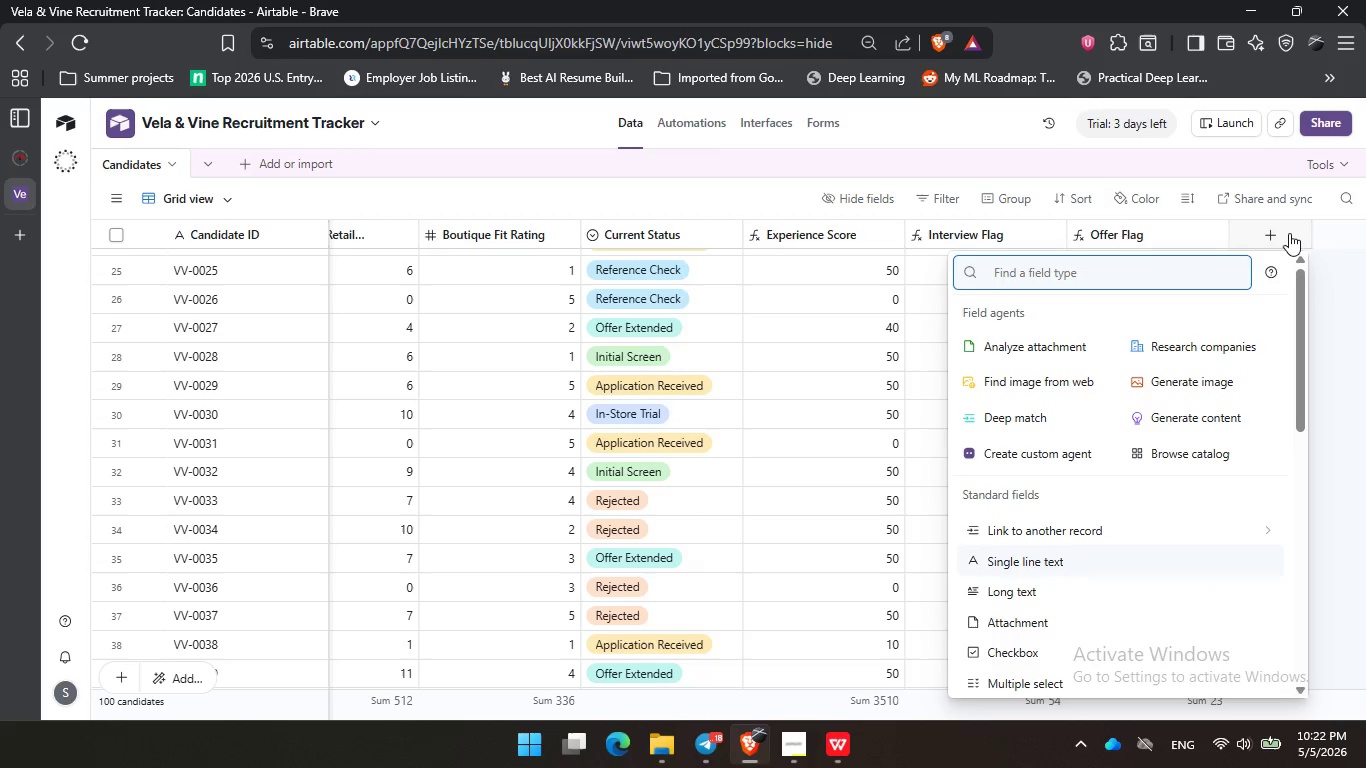 
type(for)
 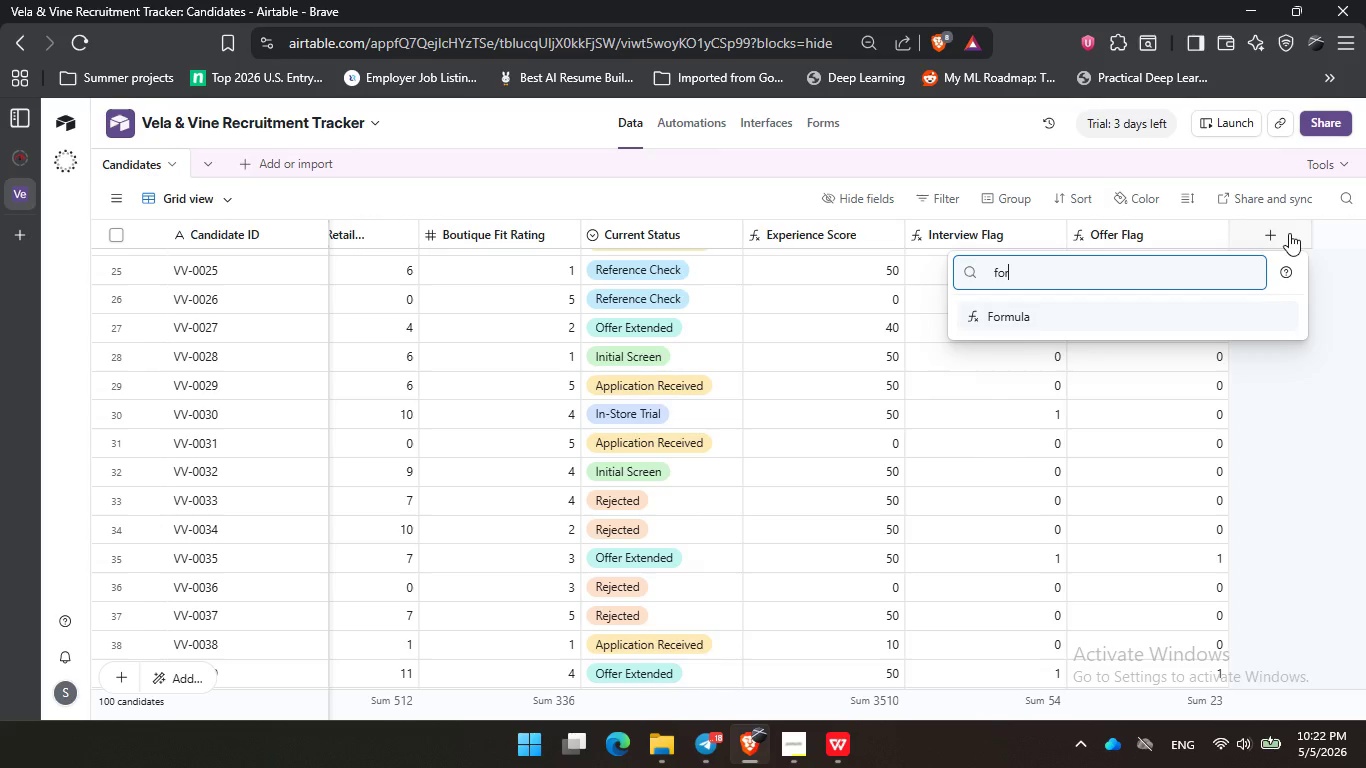 
key(Enter)
 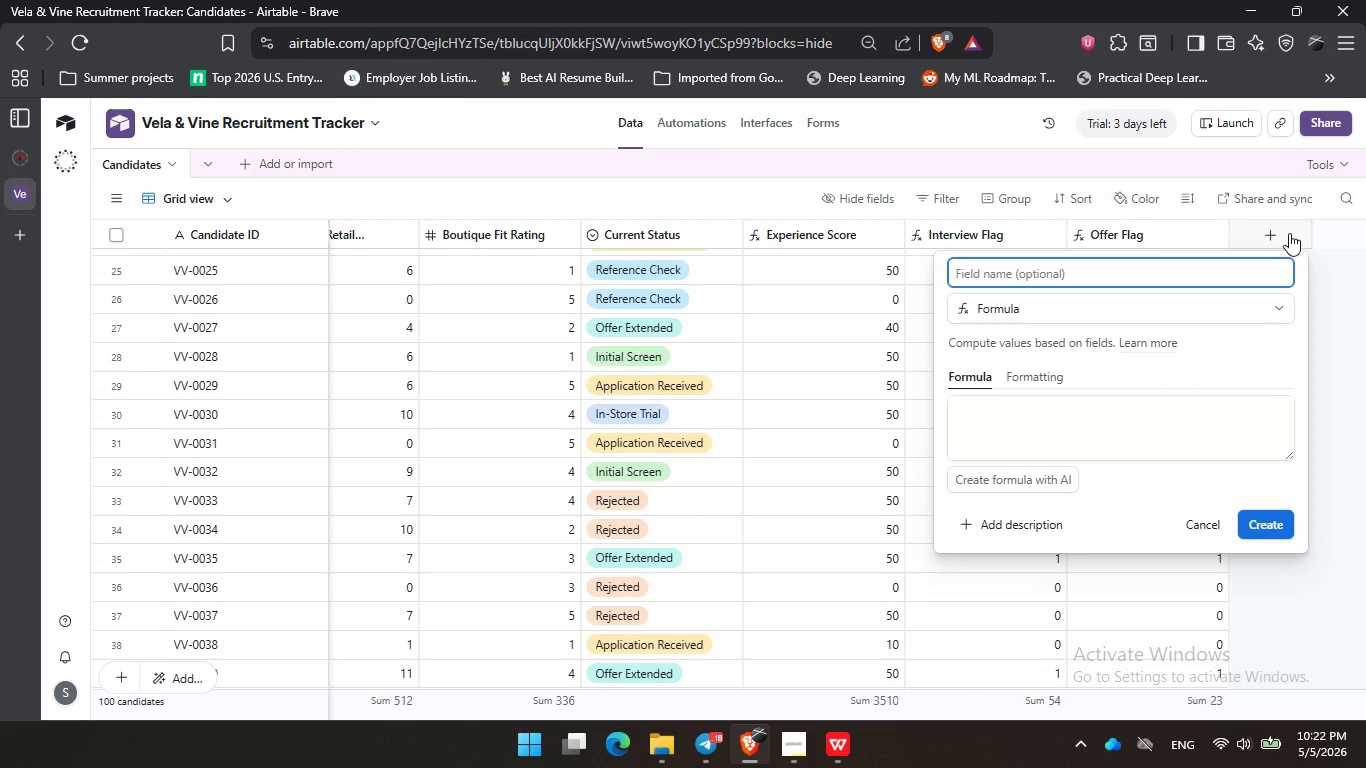 
wait(5.38)
 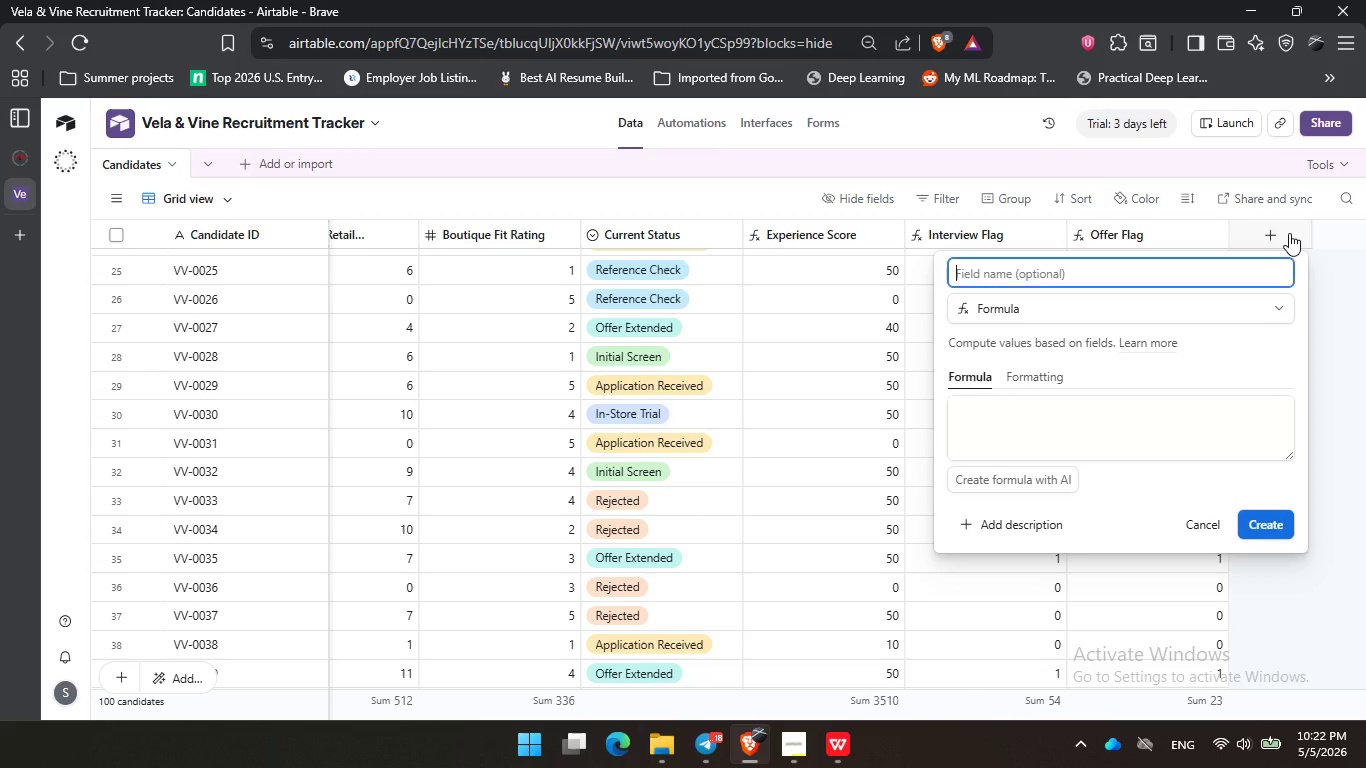 
type(Conversion Rate)
 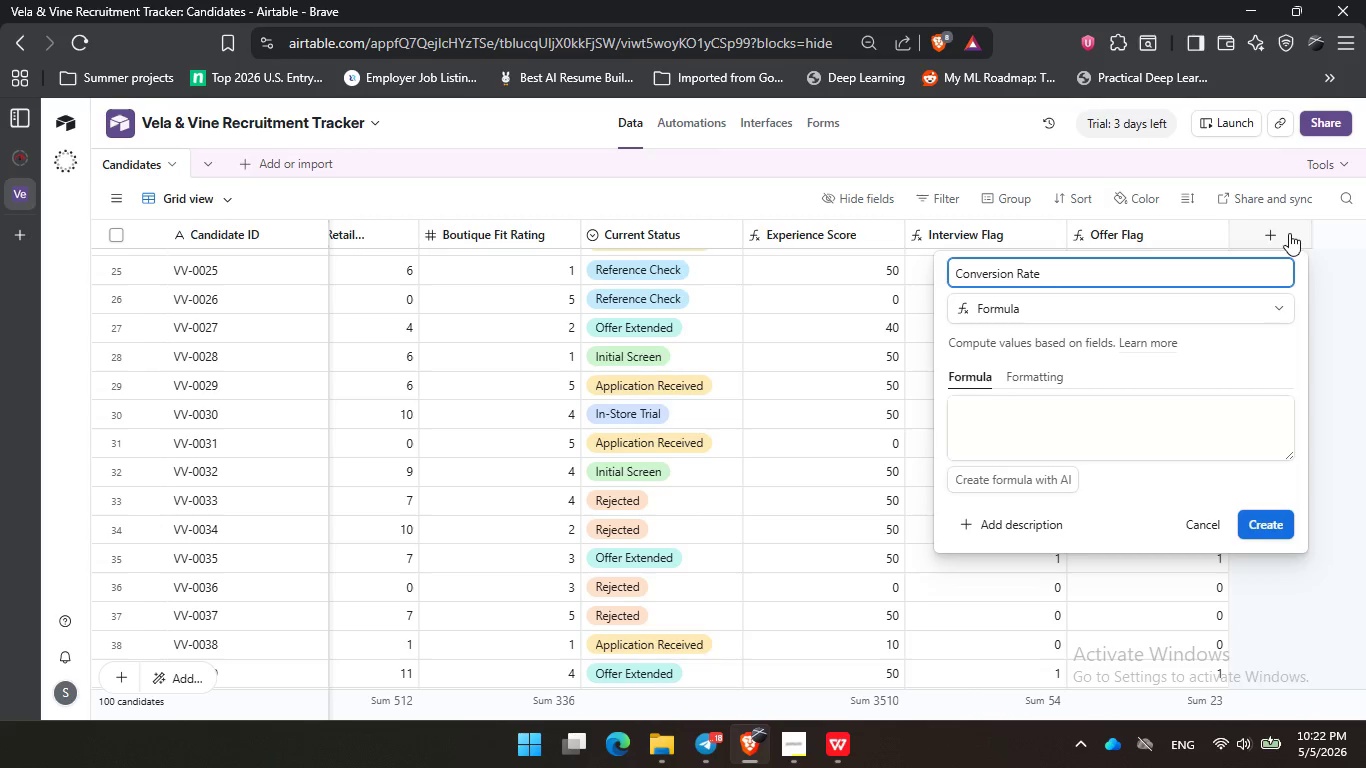 
left_click([1114, 420])
 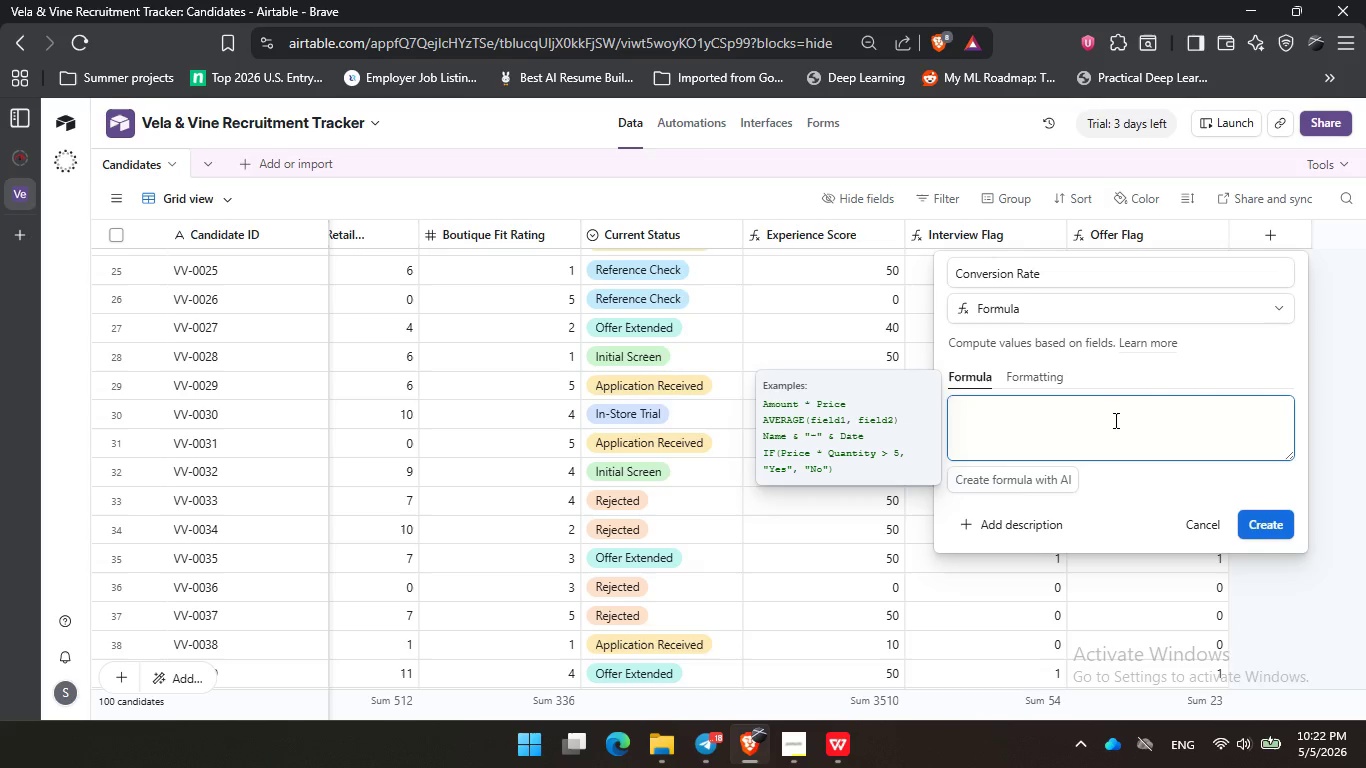 
type(su)
 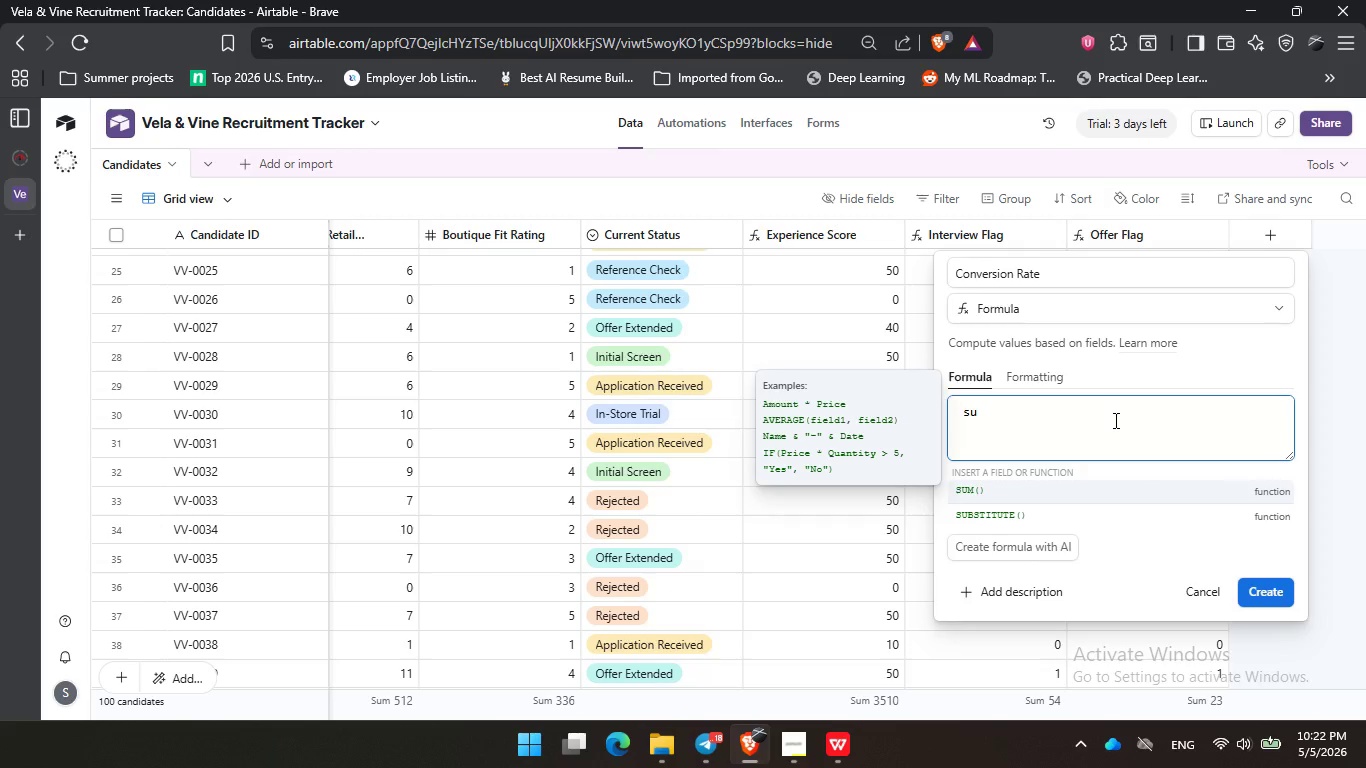 
key(Enter)
 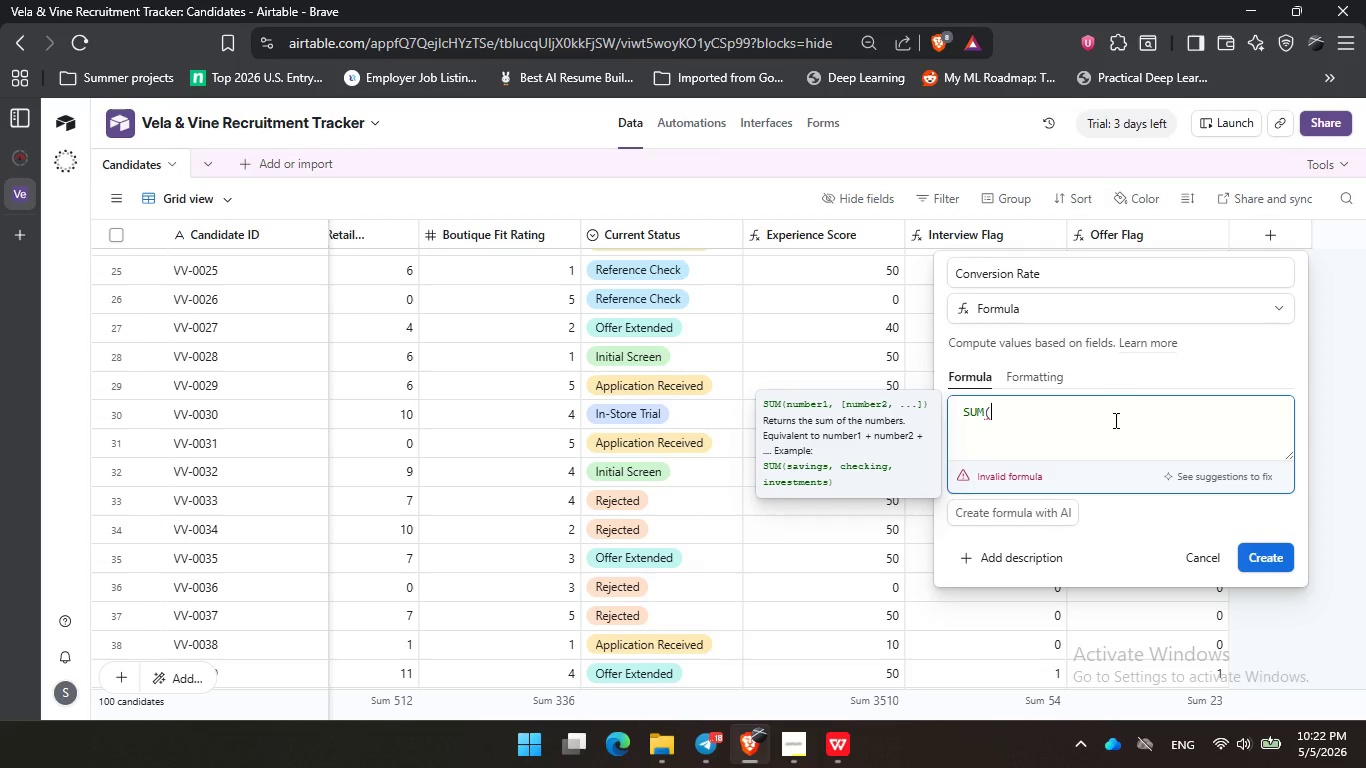 
type(int)
 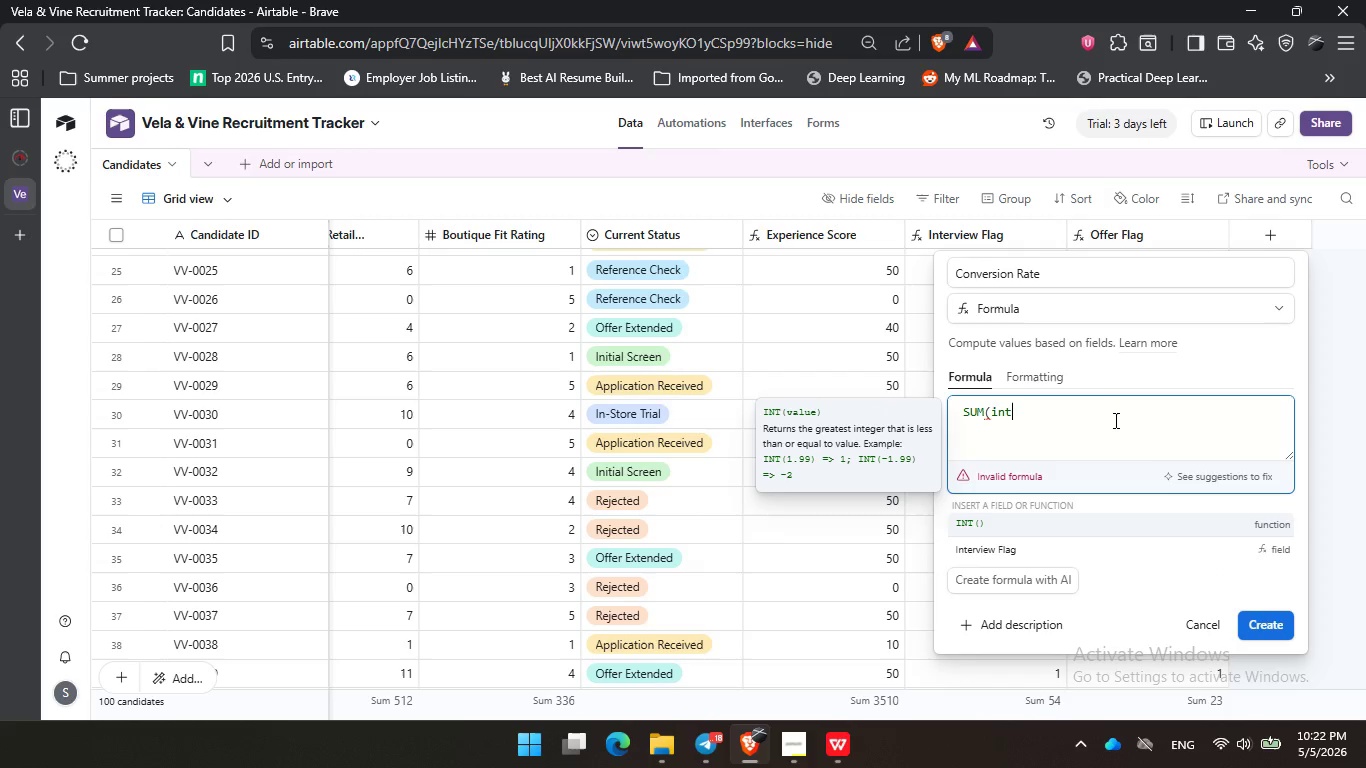 
key(ArrowDown)
 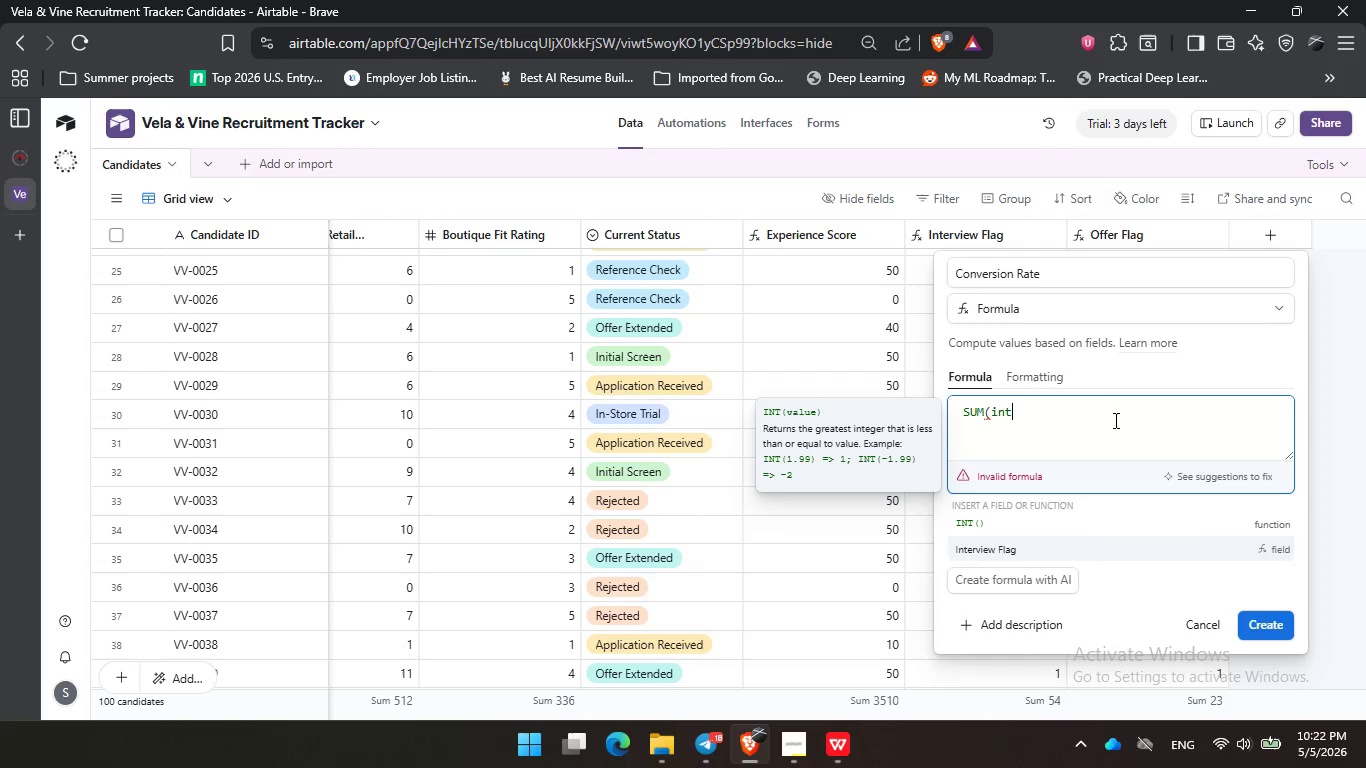 
key(Enter)
 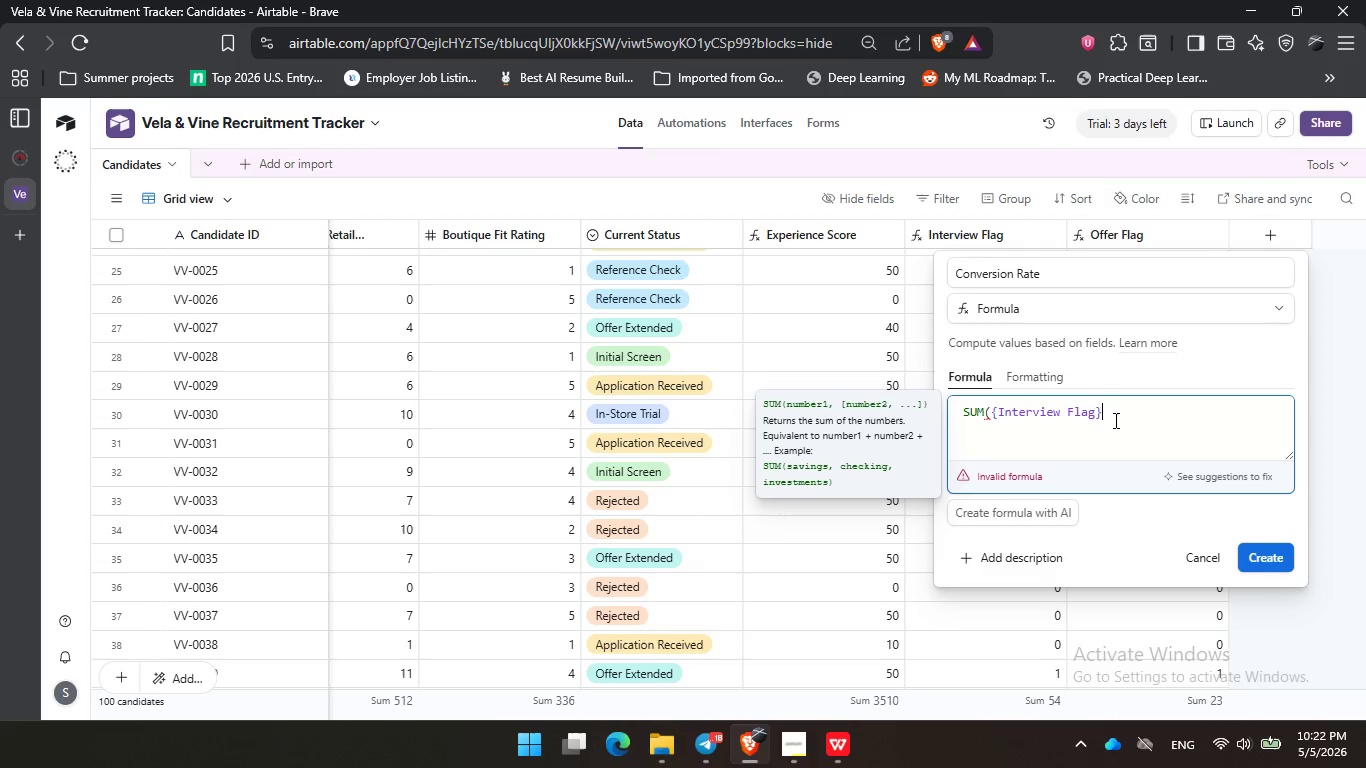 
key(Shift+0)
 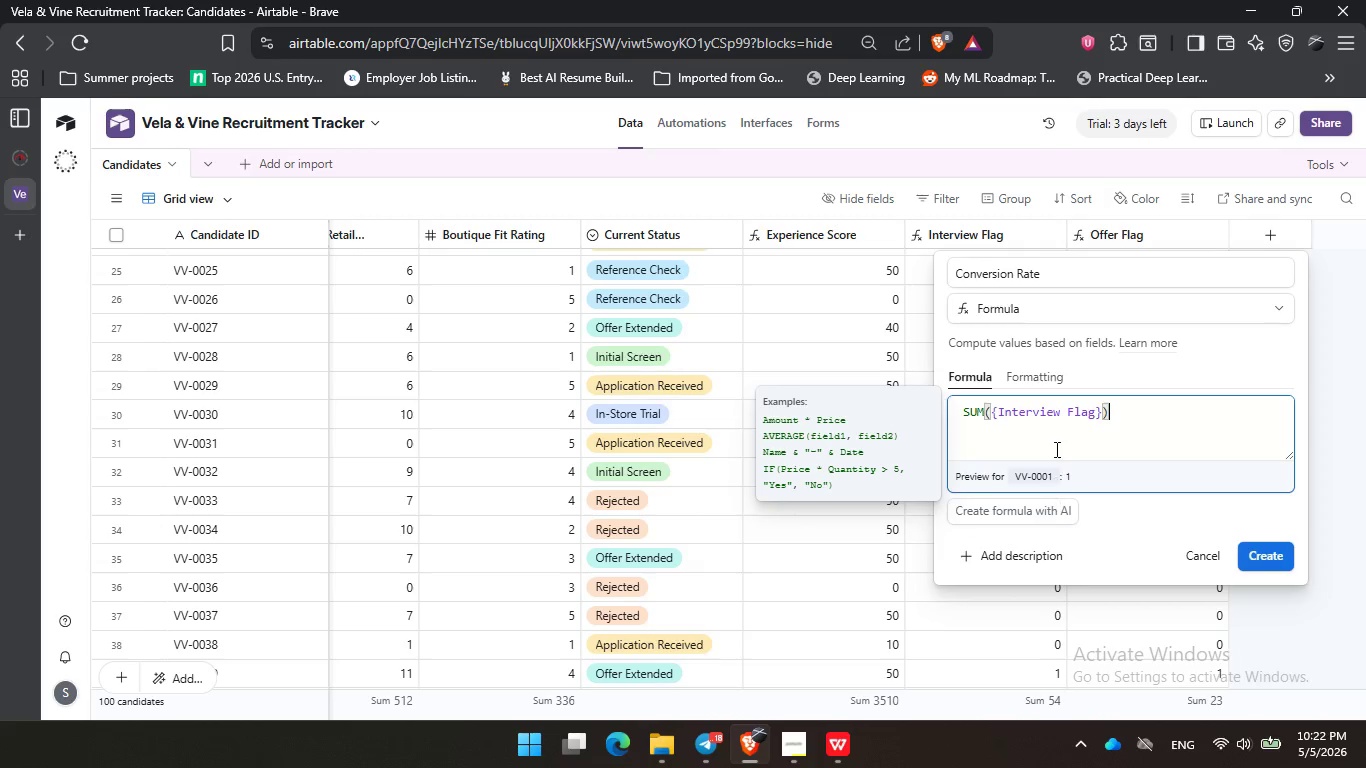 
left_click([1035, 475])
 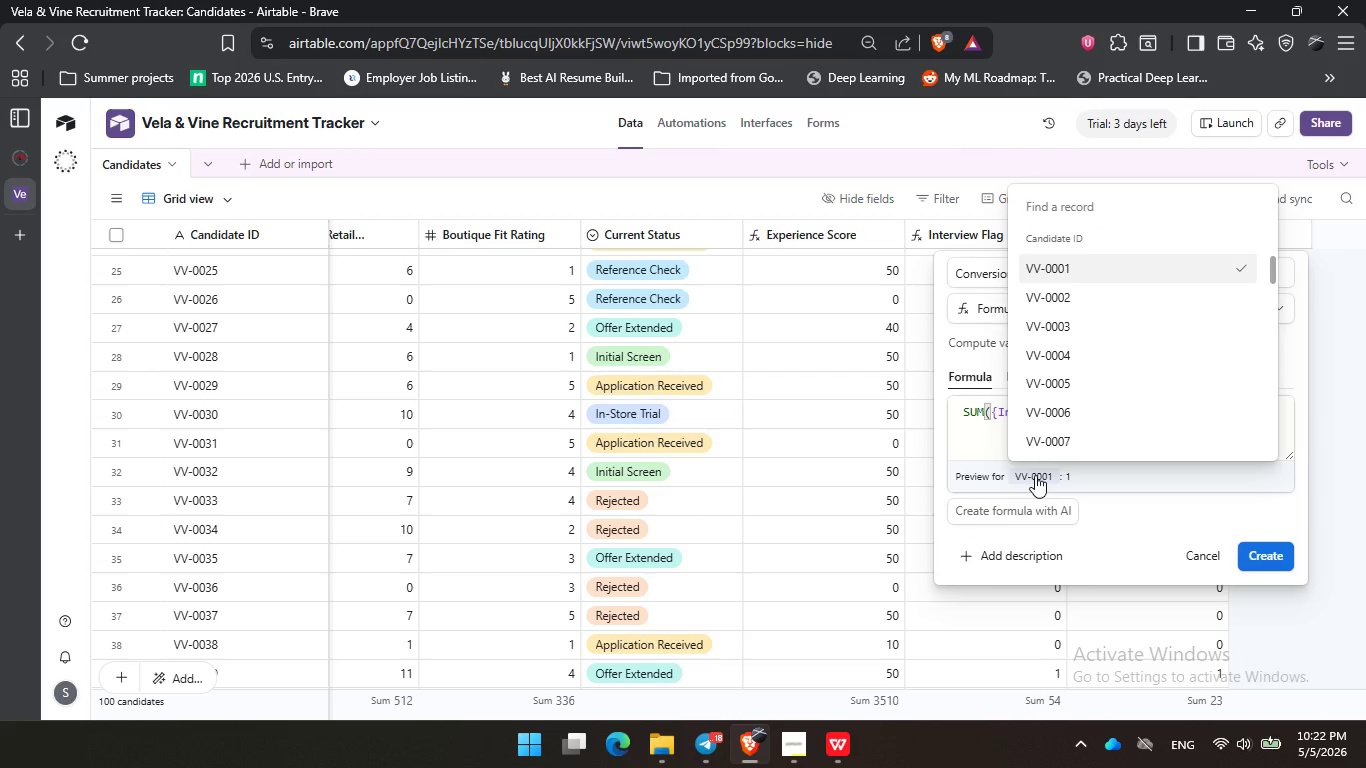 
left_click([1035, 475])
 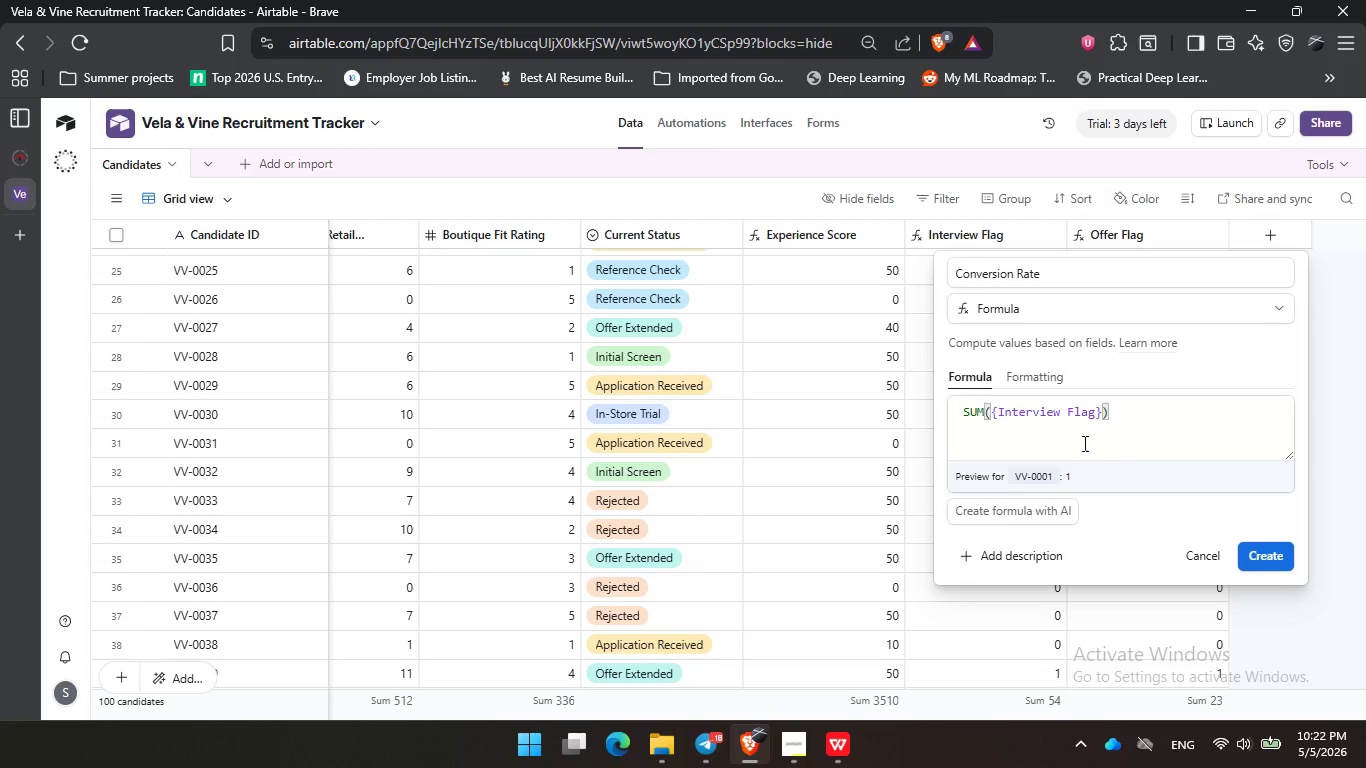 
left_click([976, 410])
 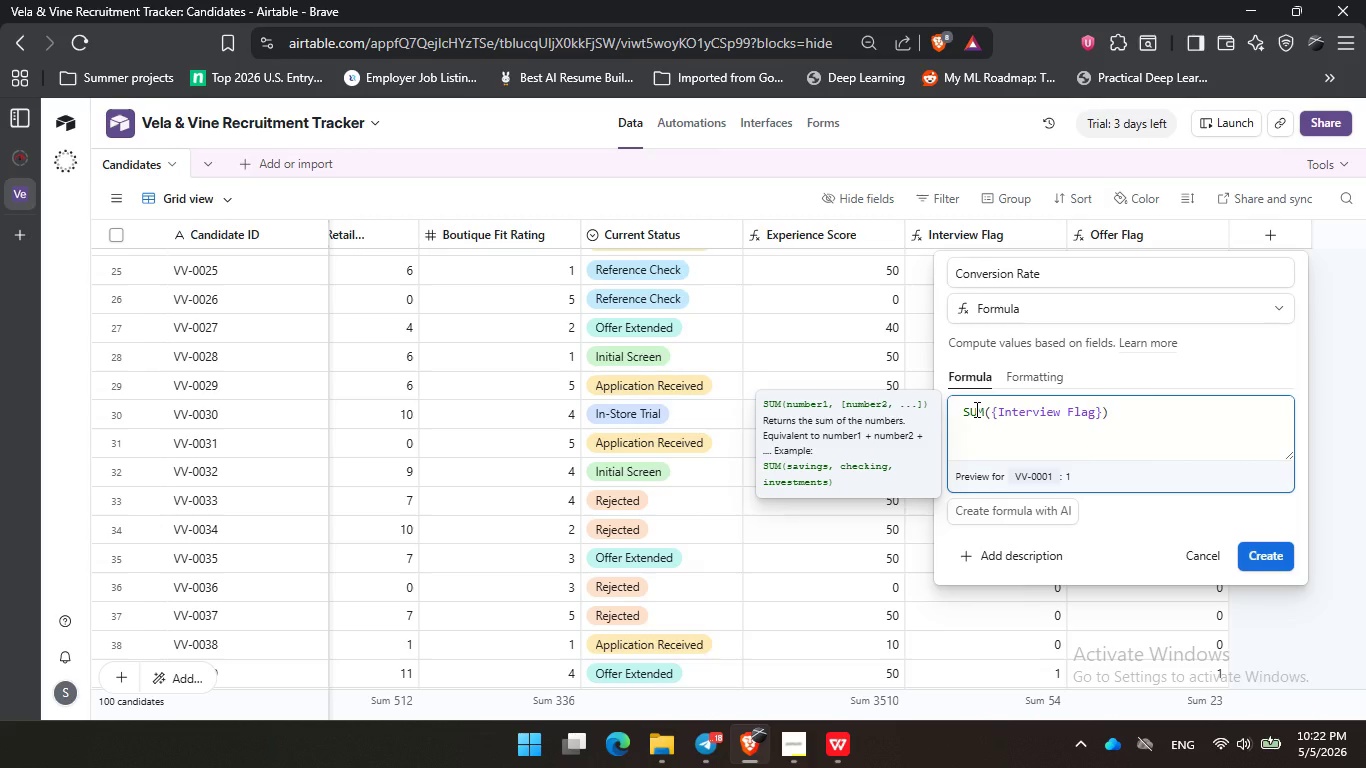 
wait(7.73)
 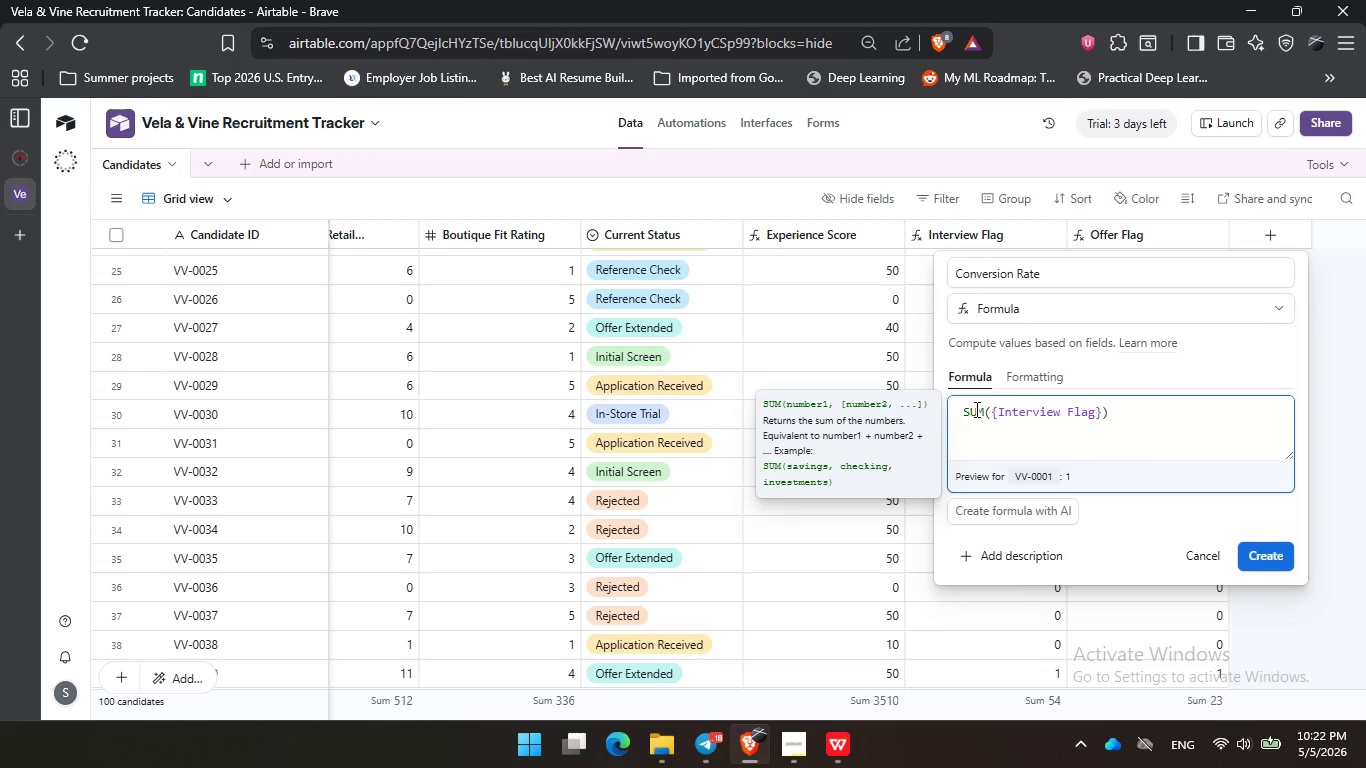 
left_click([1193, 434])
 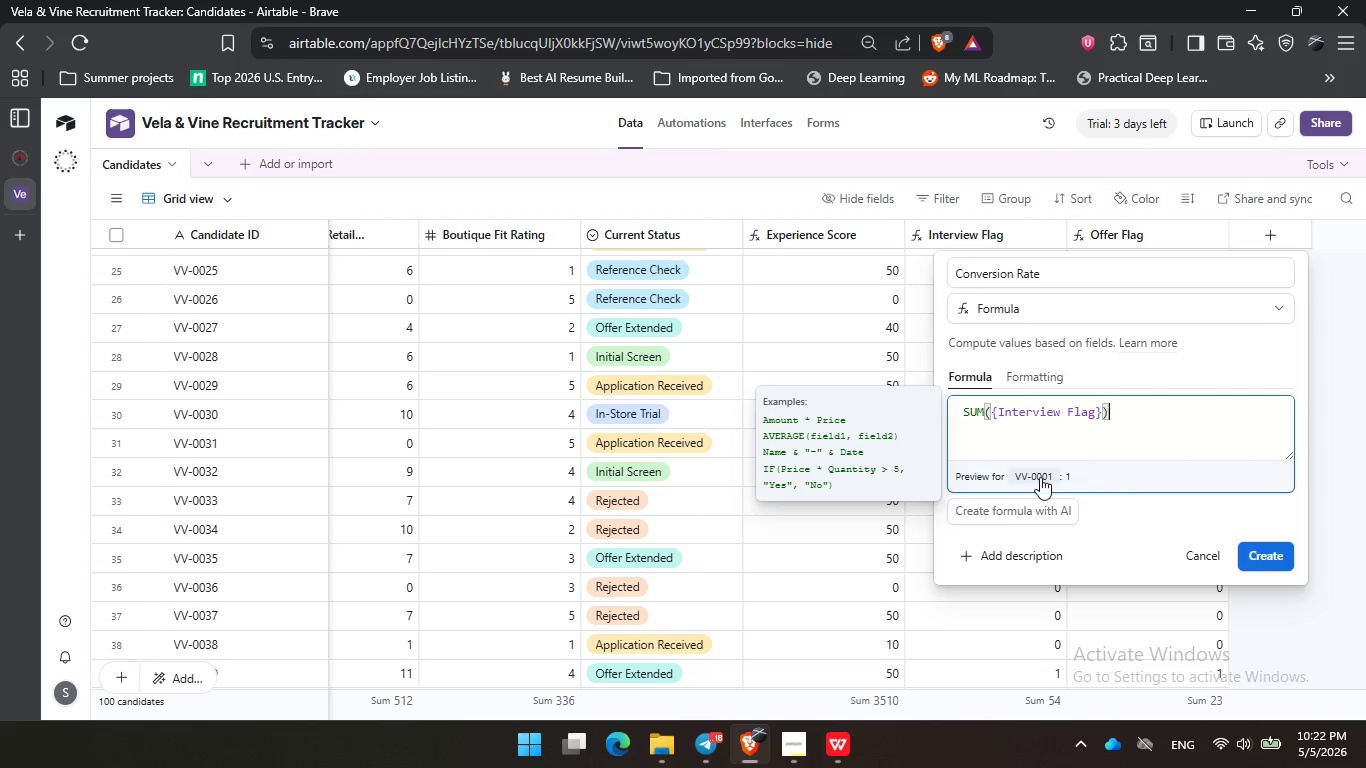 
left_click([1039, 477])
 